 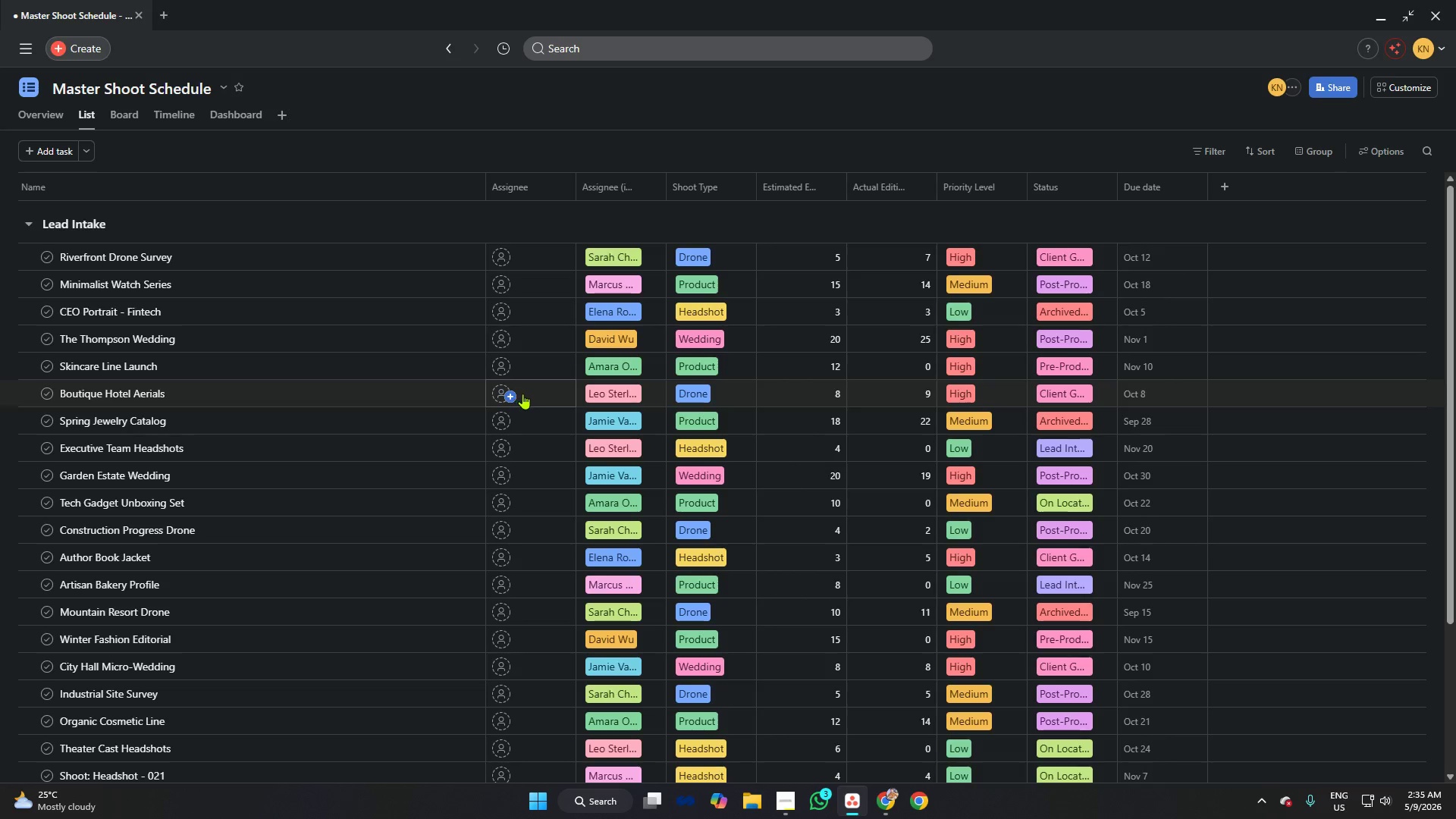 
key(Meta+Shift+S)
 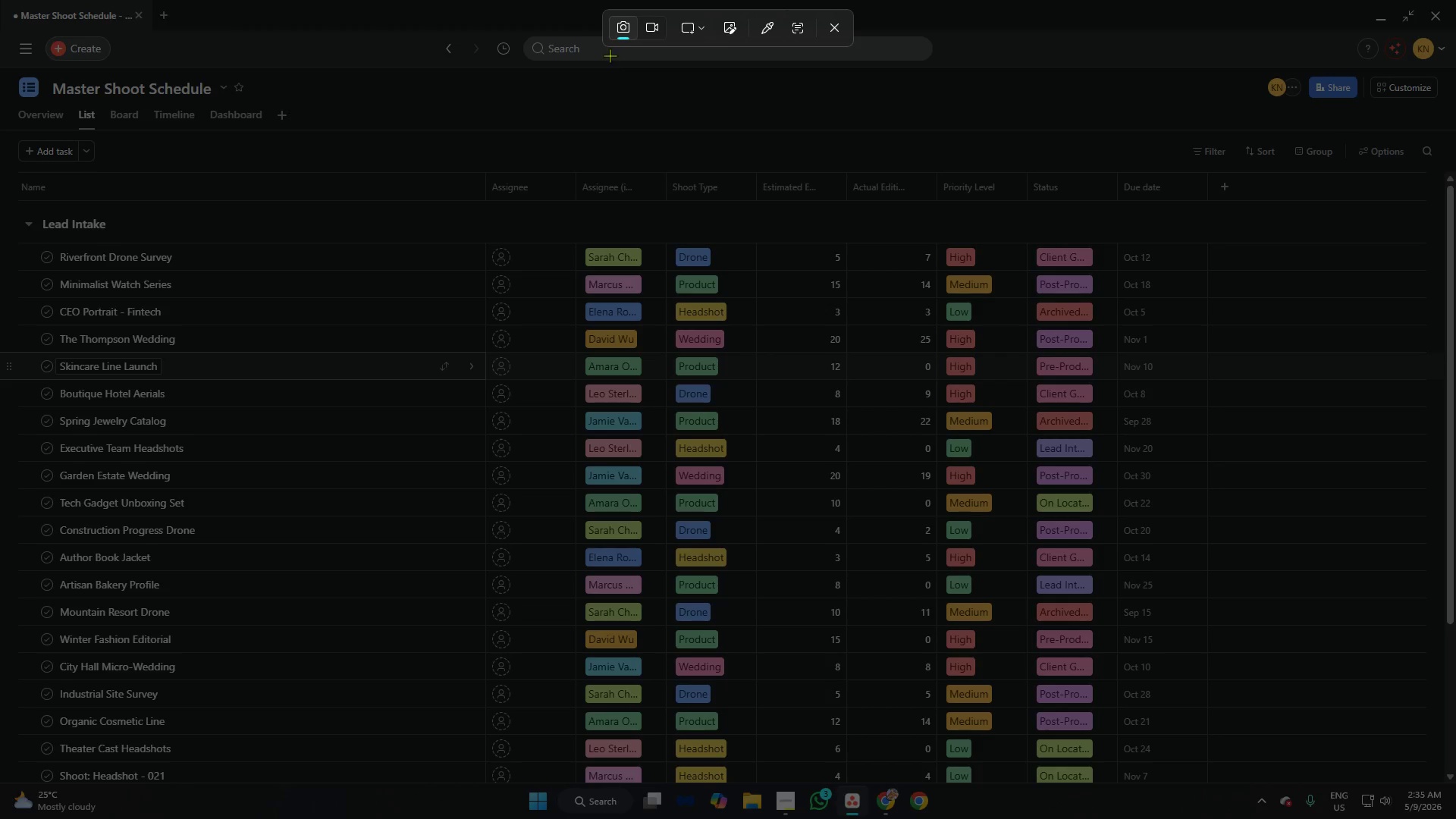 
left_click([652, 32])
 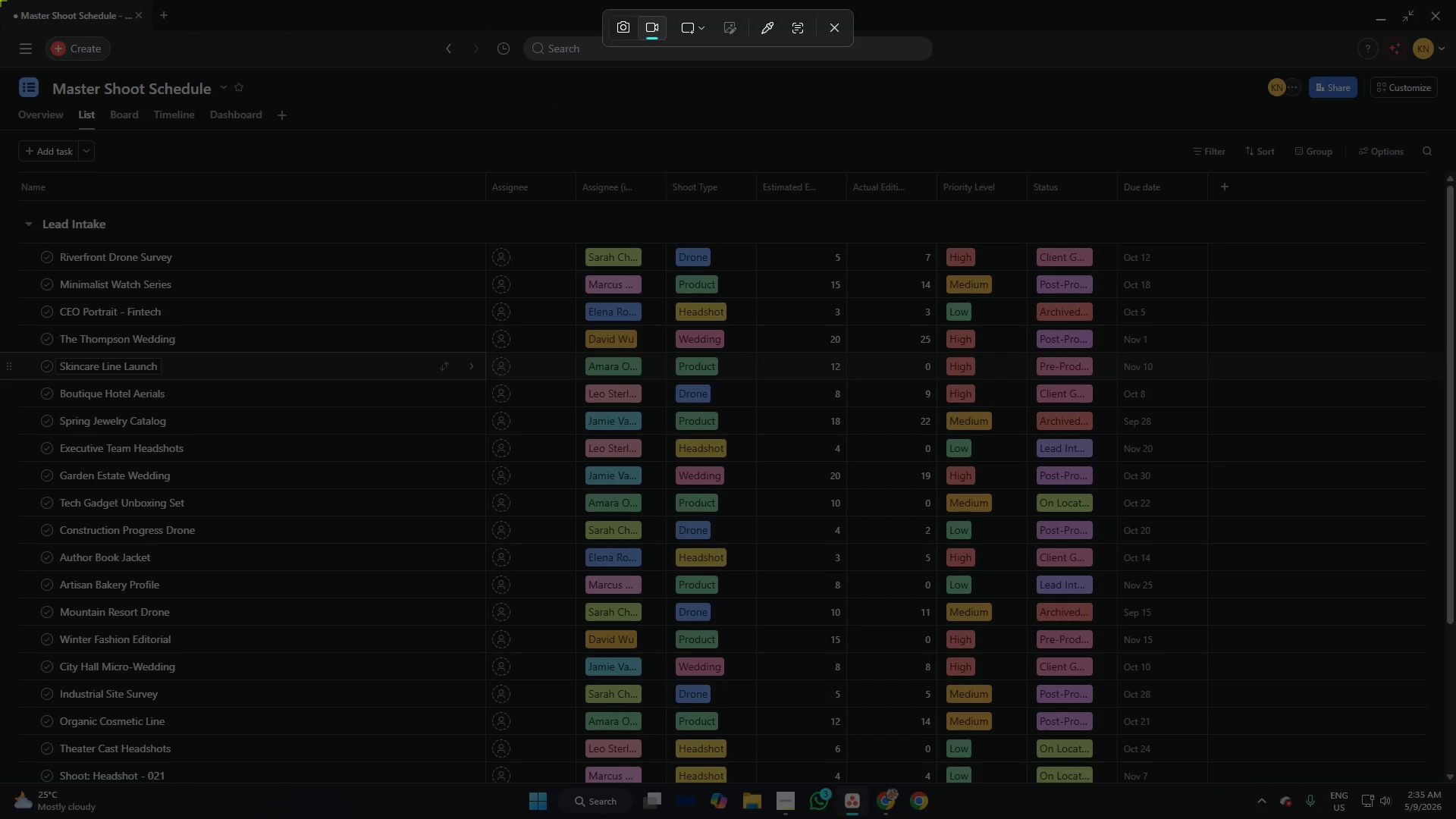 
left_click_drag(start_coordinate=[0, 0], to_coordinate=[1455, 785])
 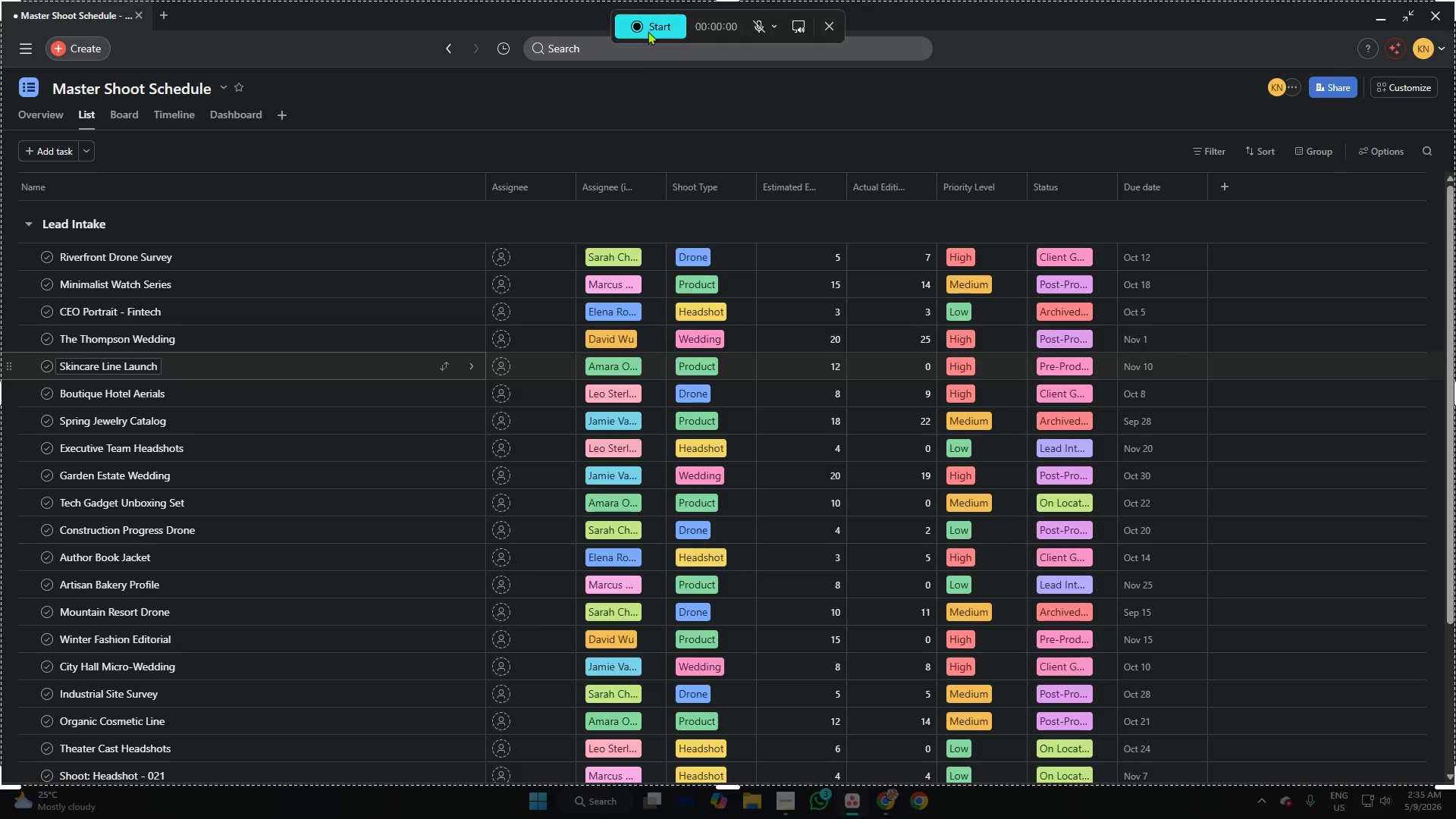 
left_click([648, 21])
 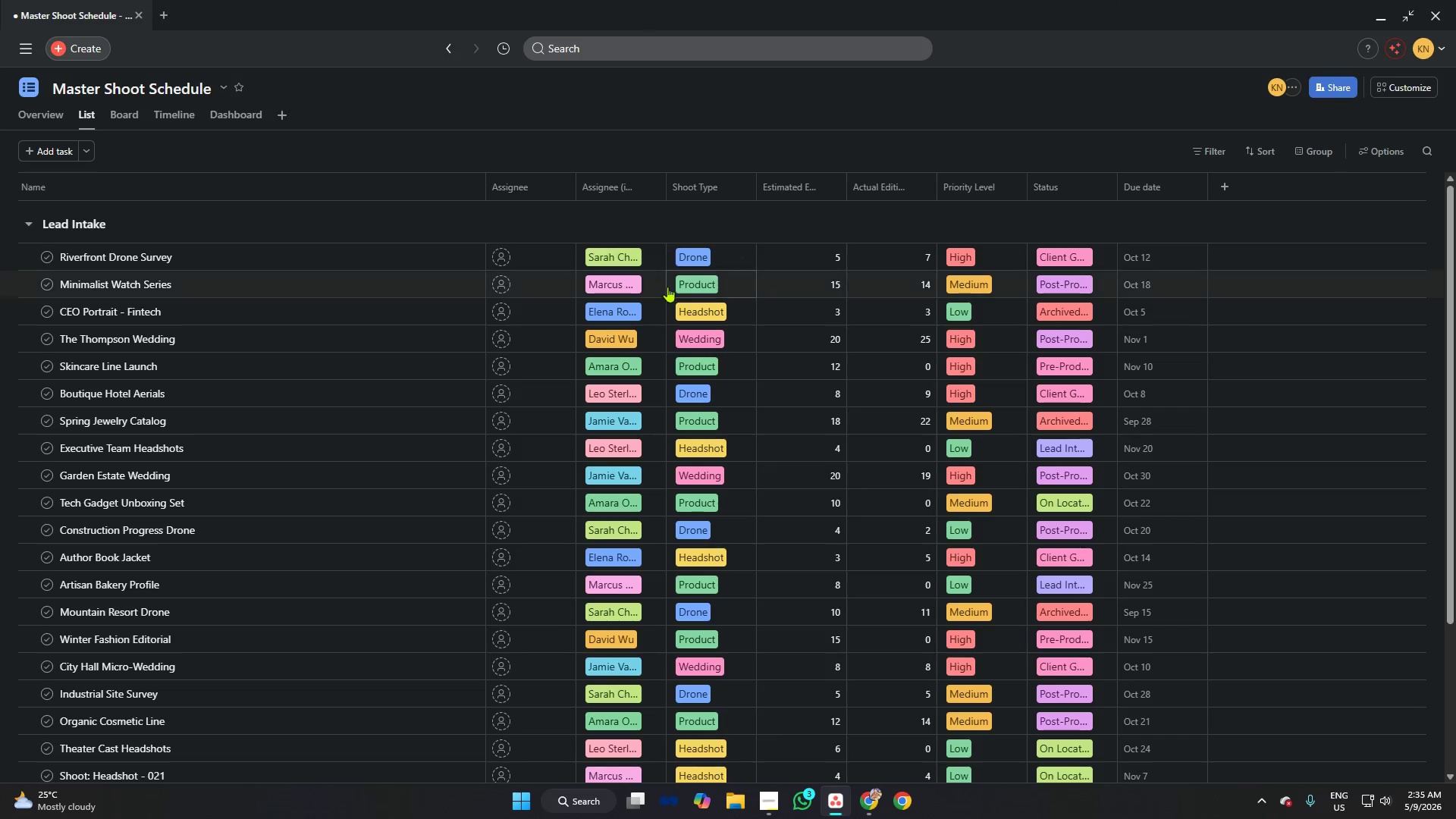 
mouse_move([663, 300])
 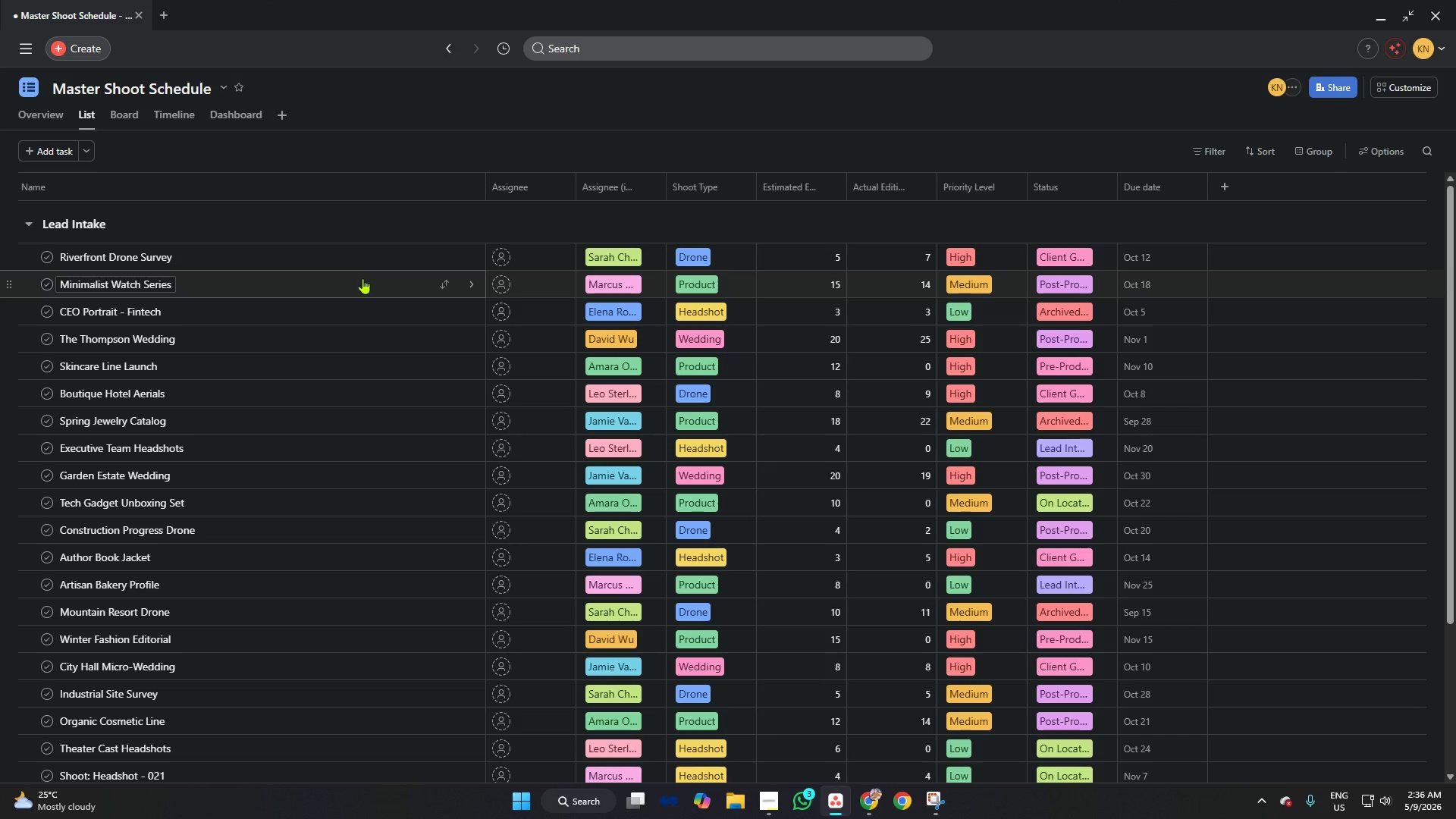 
scroll: coordinate [366, 283], scroll_direction: down, amount: 7.0
 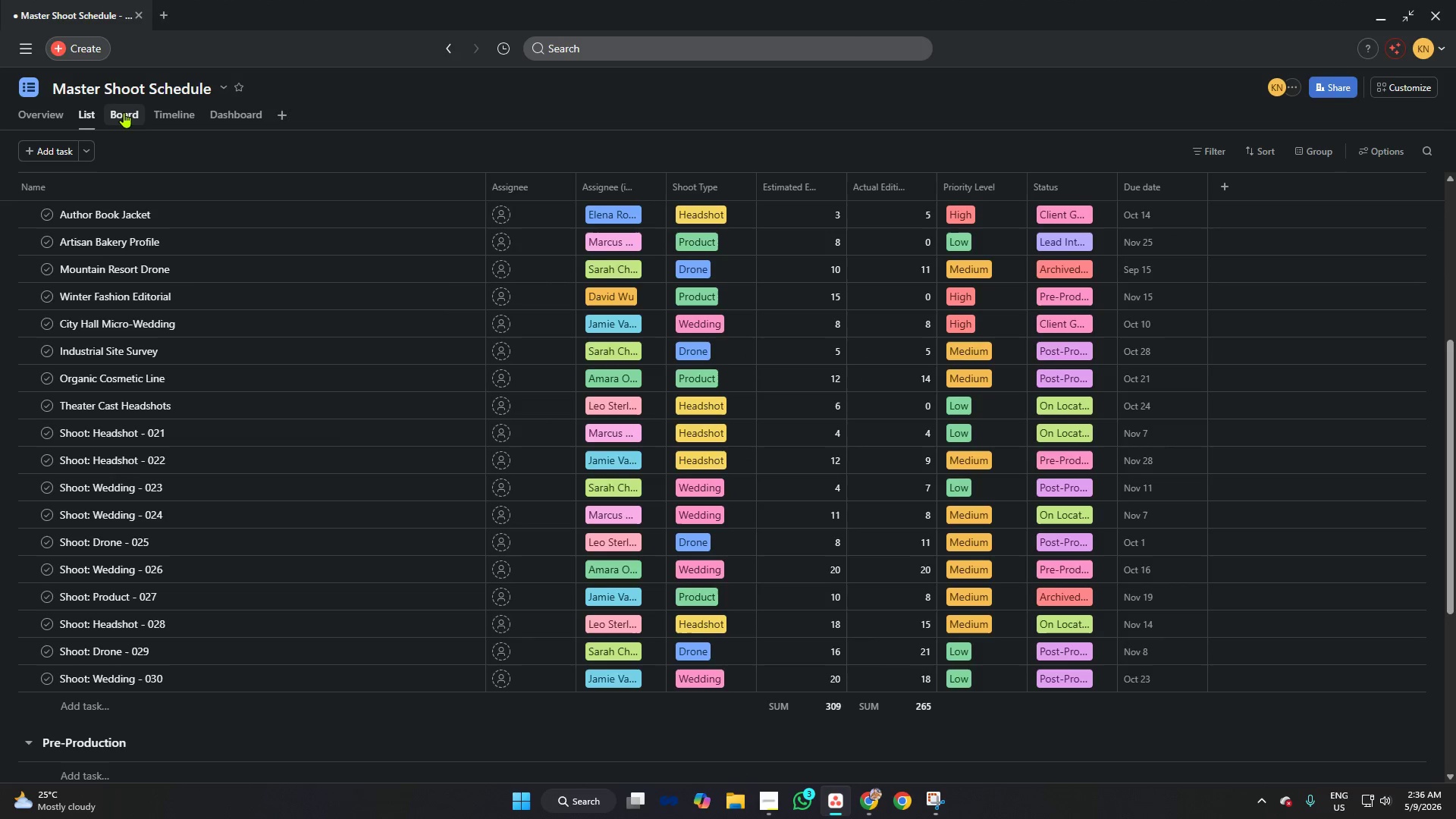 
left_click([123, 112])
 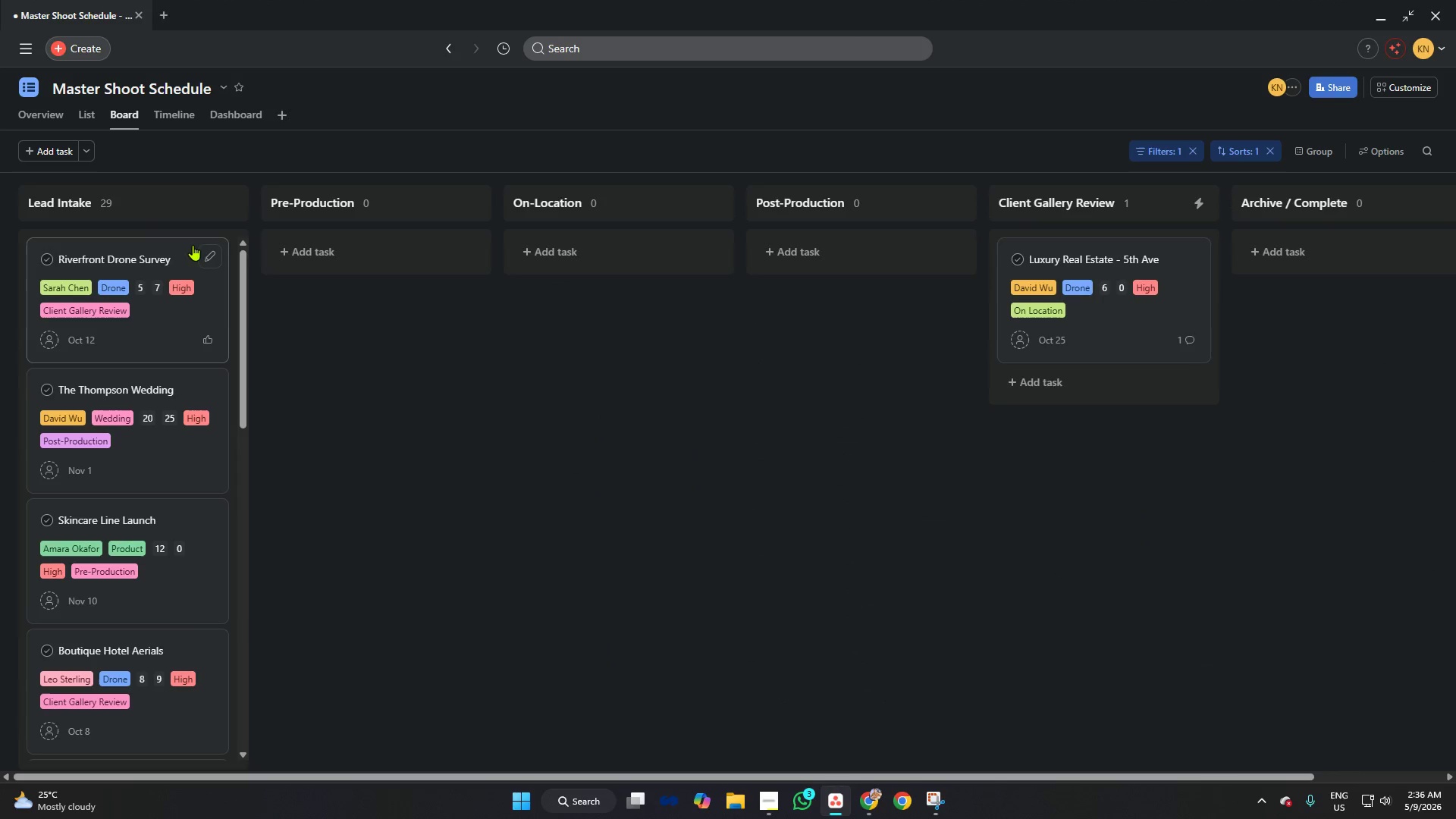 
scroll: coordinate [183, 306], scroll_direction: down, amount: 48.0
 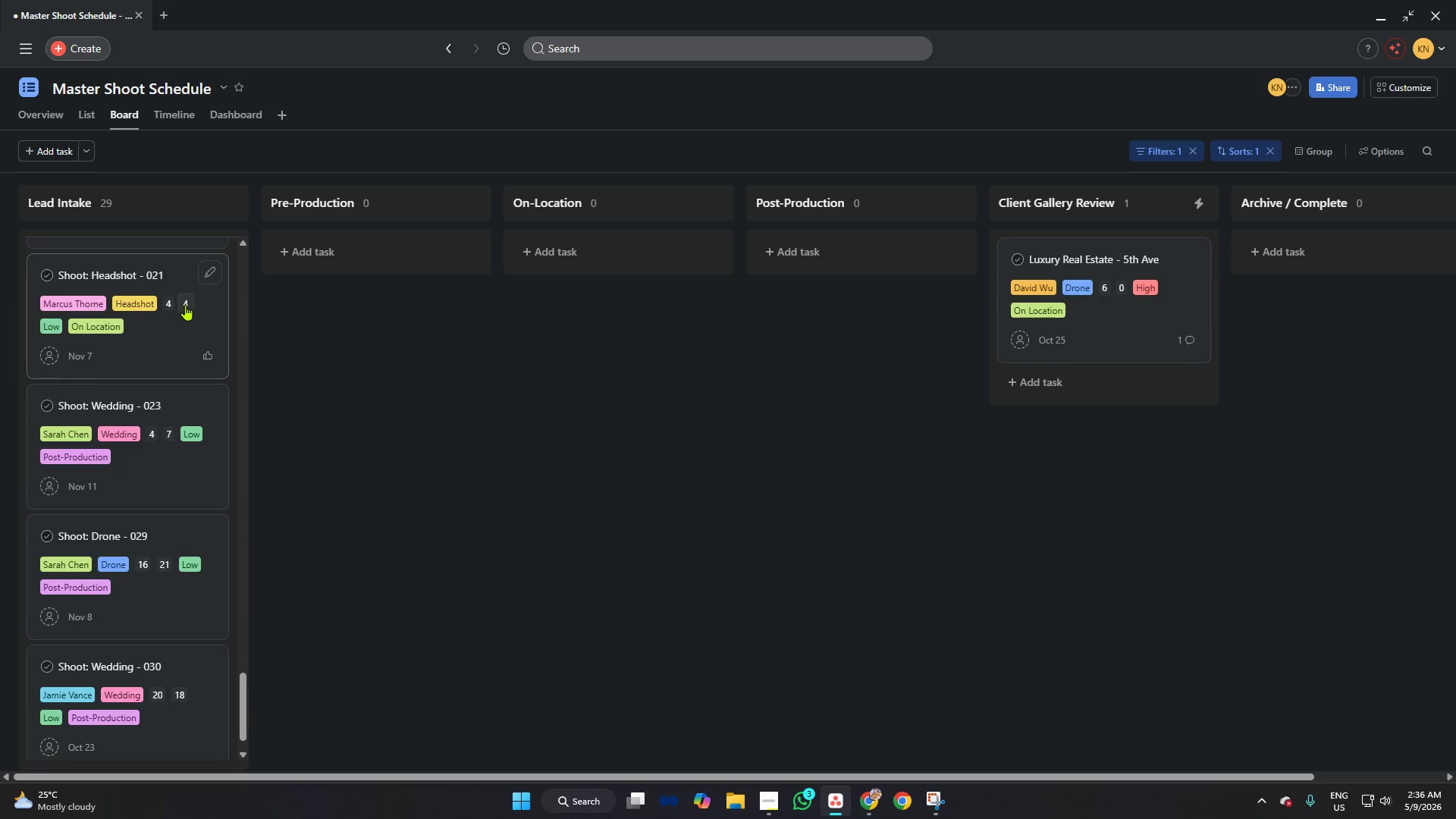 
scroll: coordinate [185, 305], scroll_direction: up, amount: 48.0
 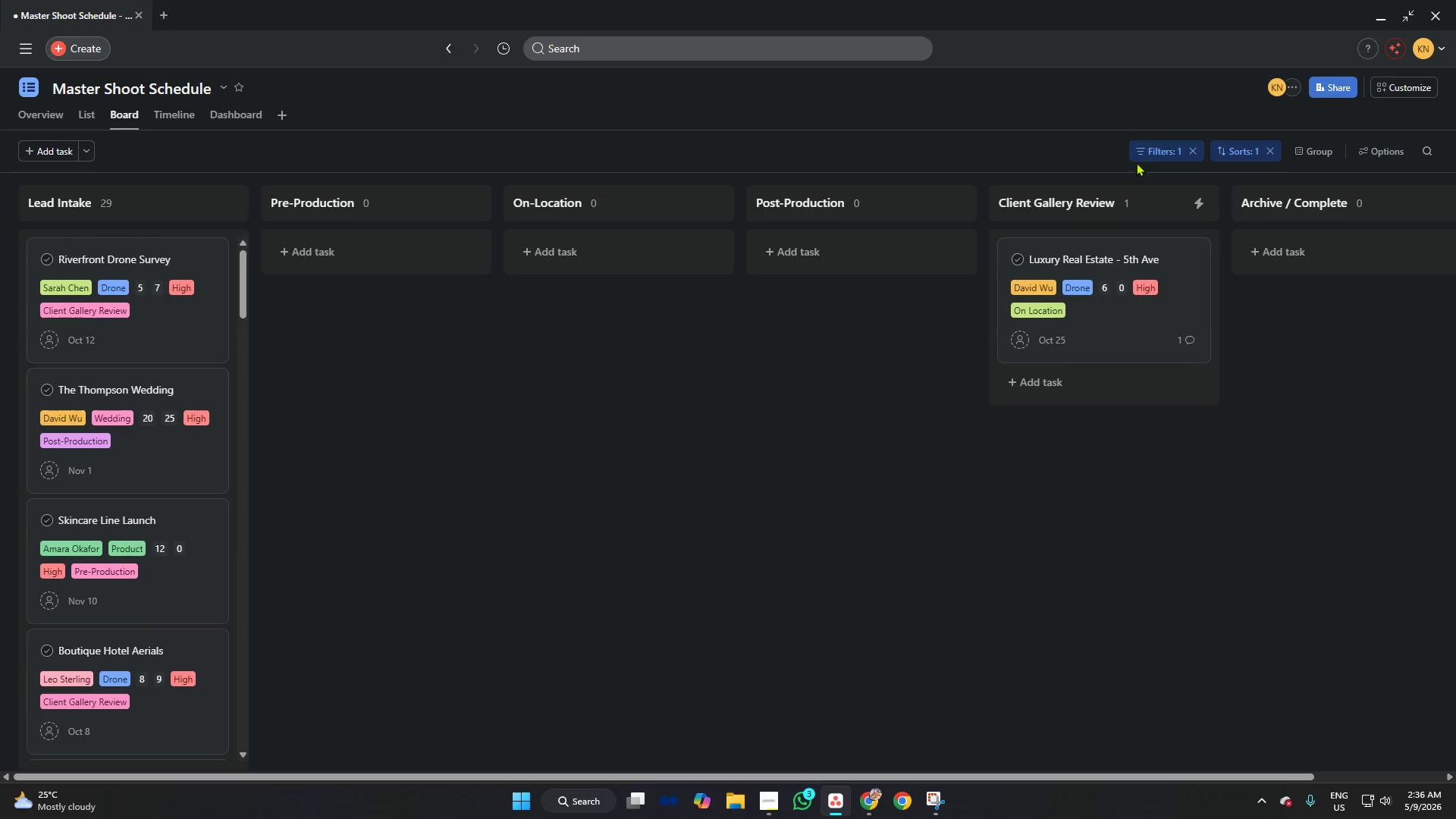 
left_click([1156, 150])
 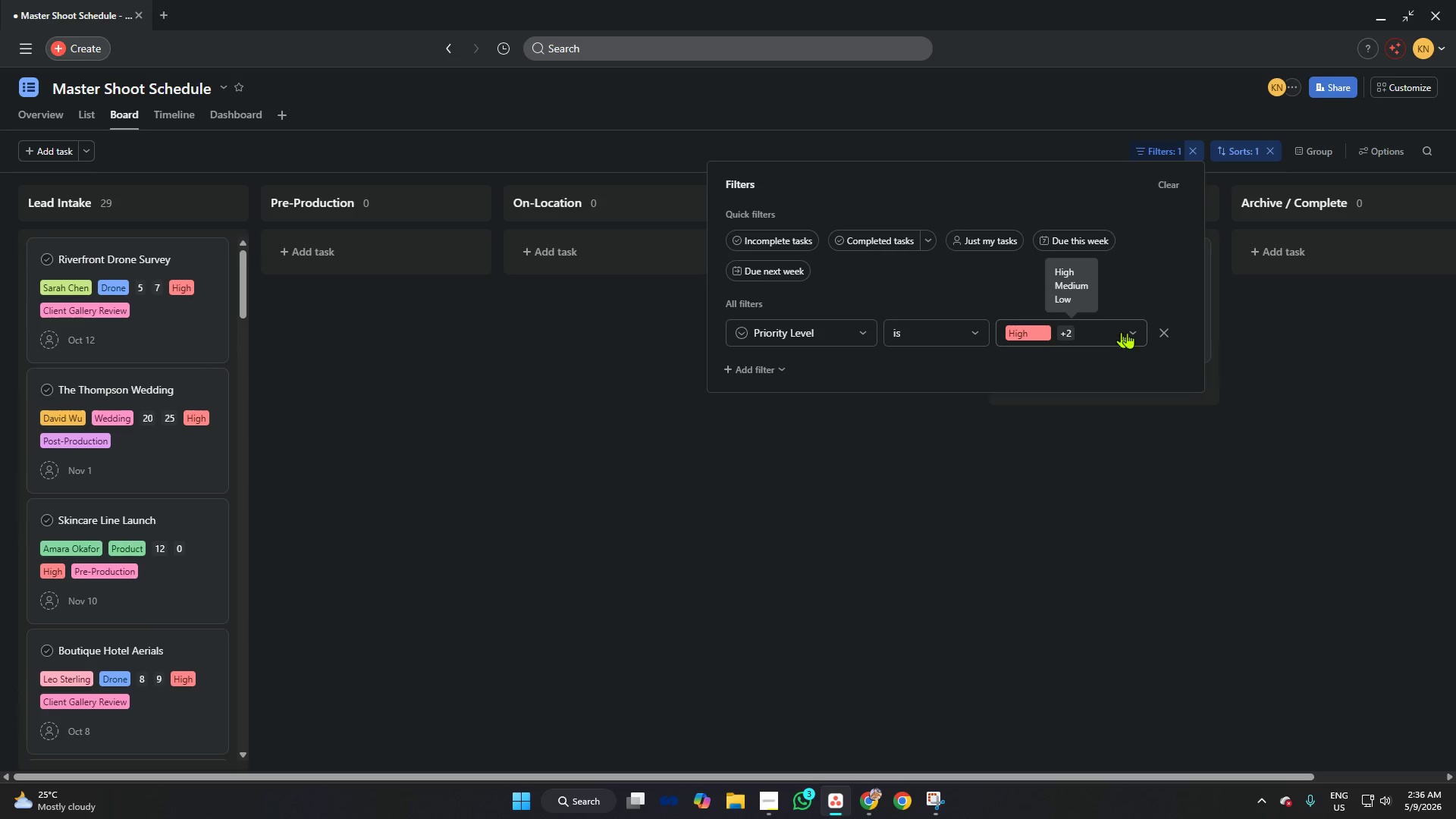 
left_click([1133, 333])
 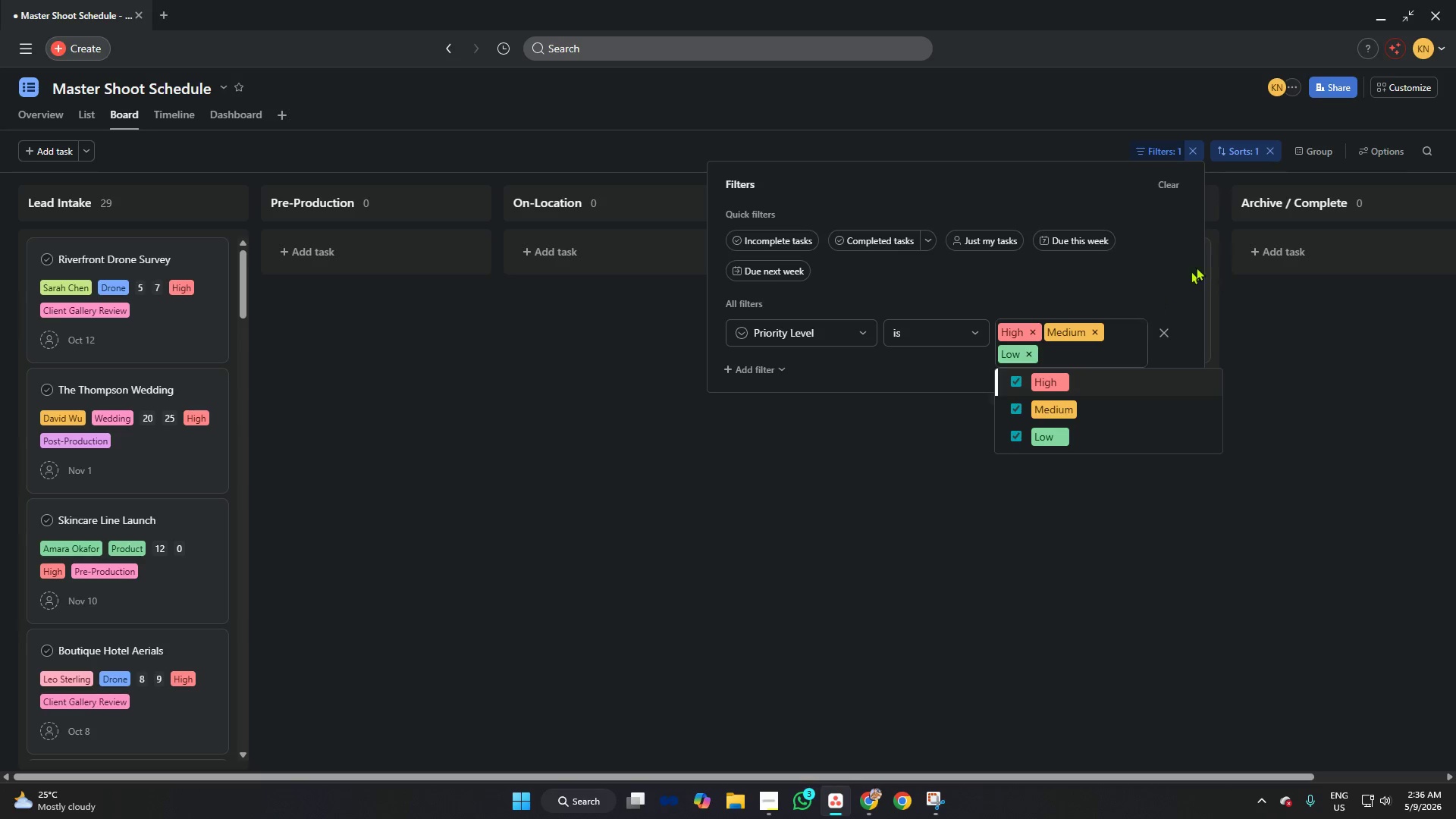 
left_click([1244, 142])
 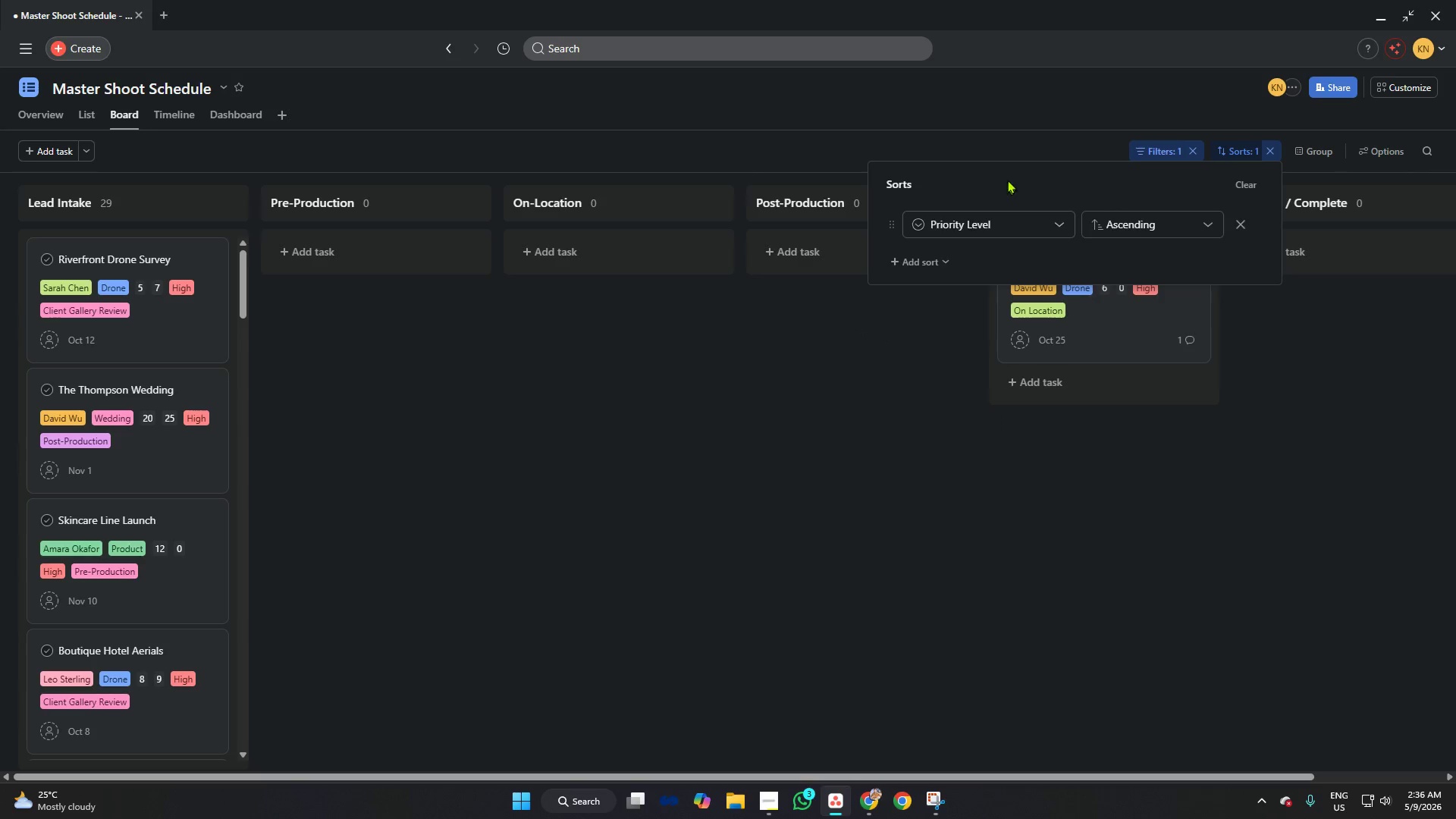 
wait(5.19)
 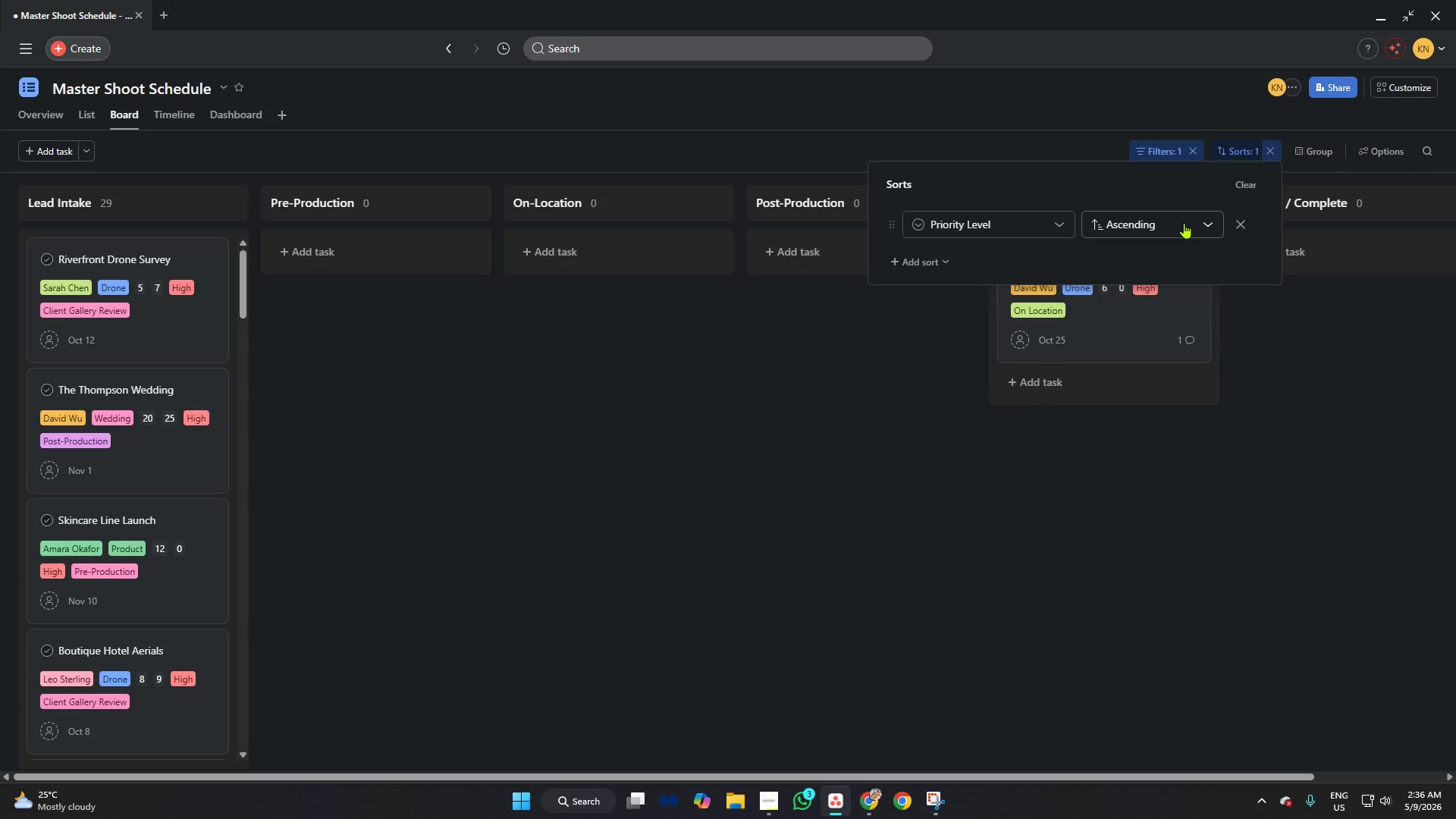 
left_click([1021, 131])
 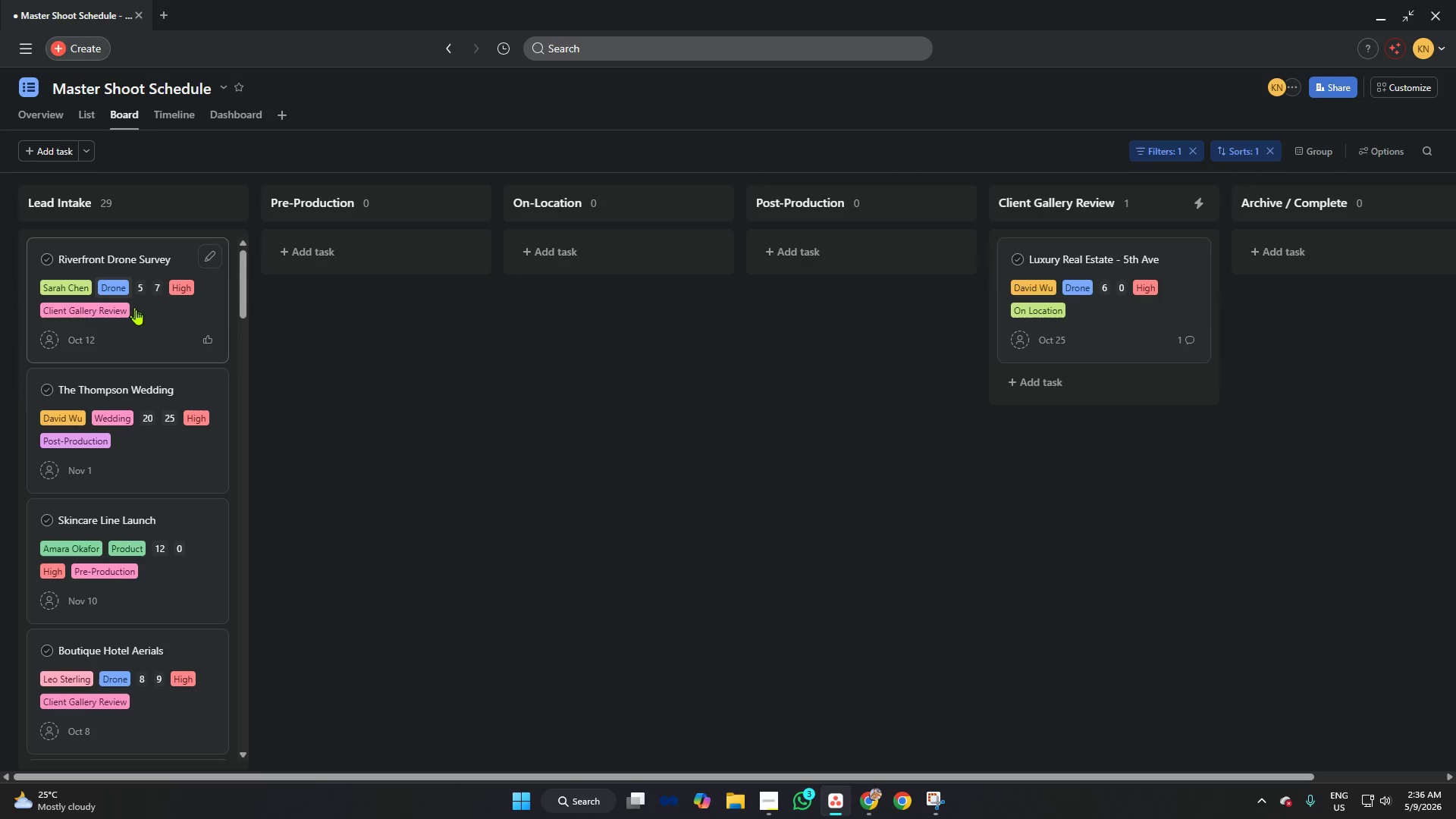 
scroll: coordinate [146, 377], scroll_direction: down, amount: 15.0
 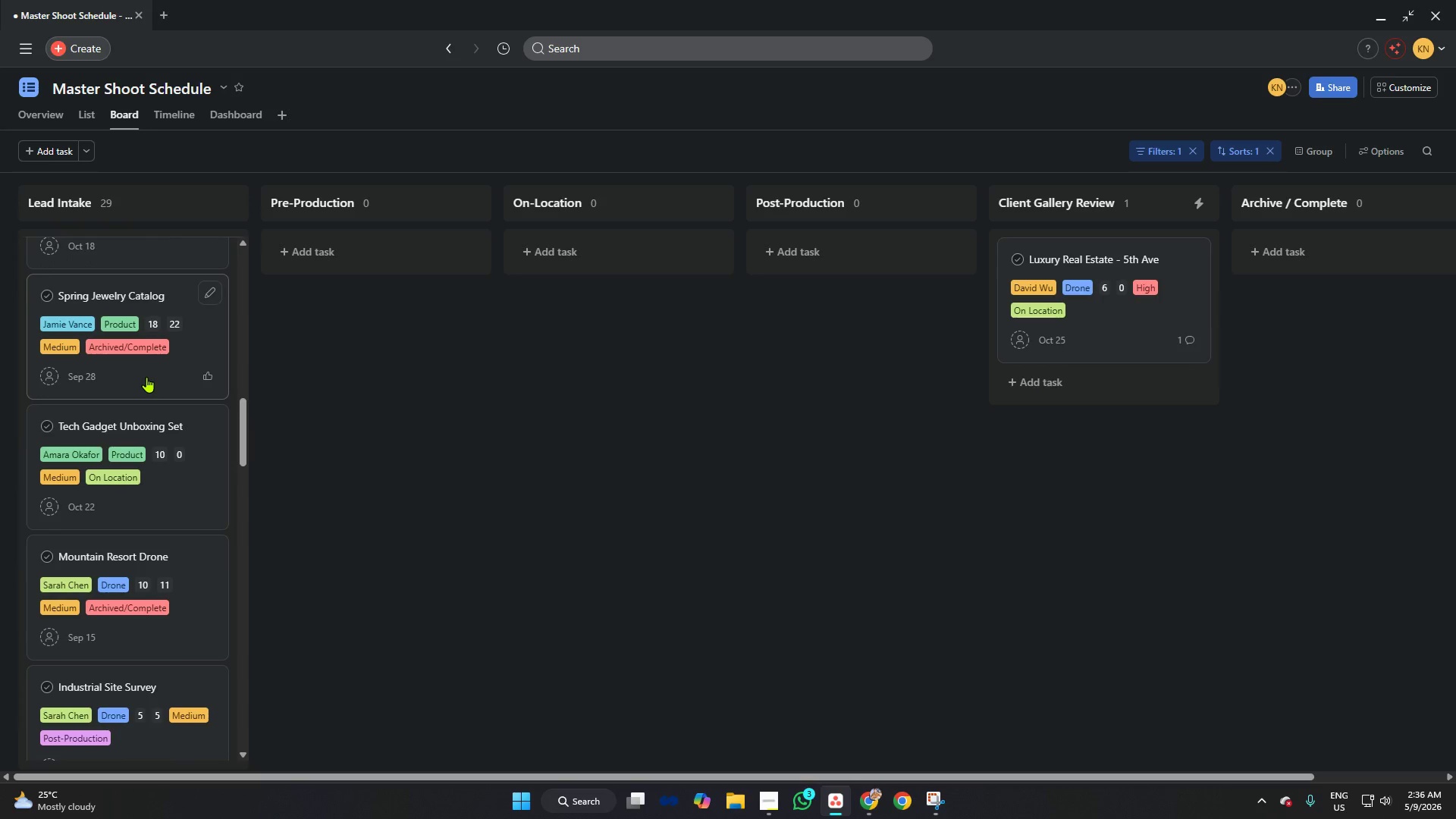 
left_click([146, 377])
 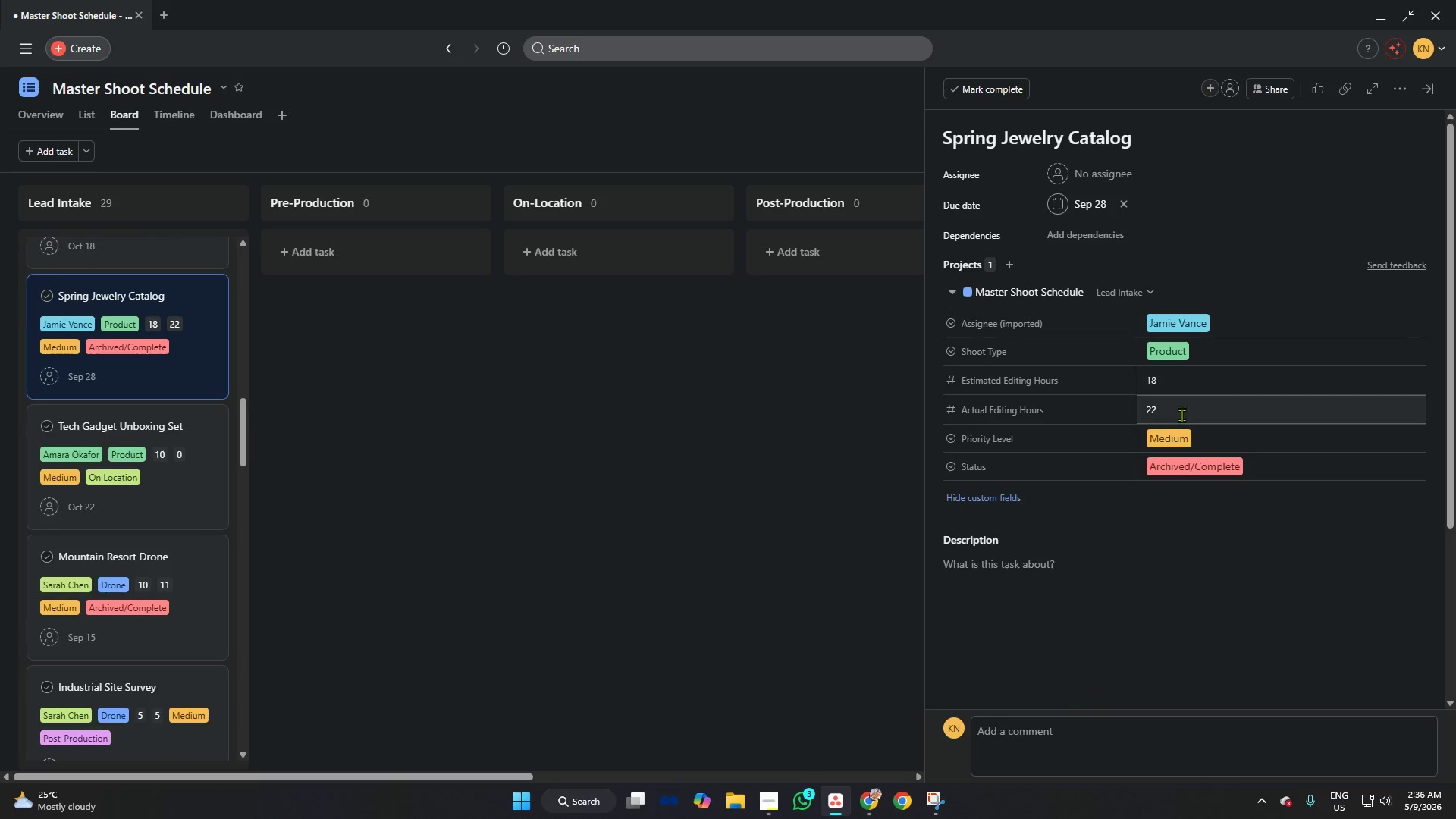 
left_click([1177, 438])
 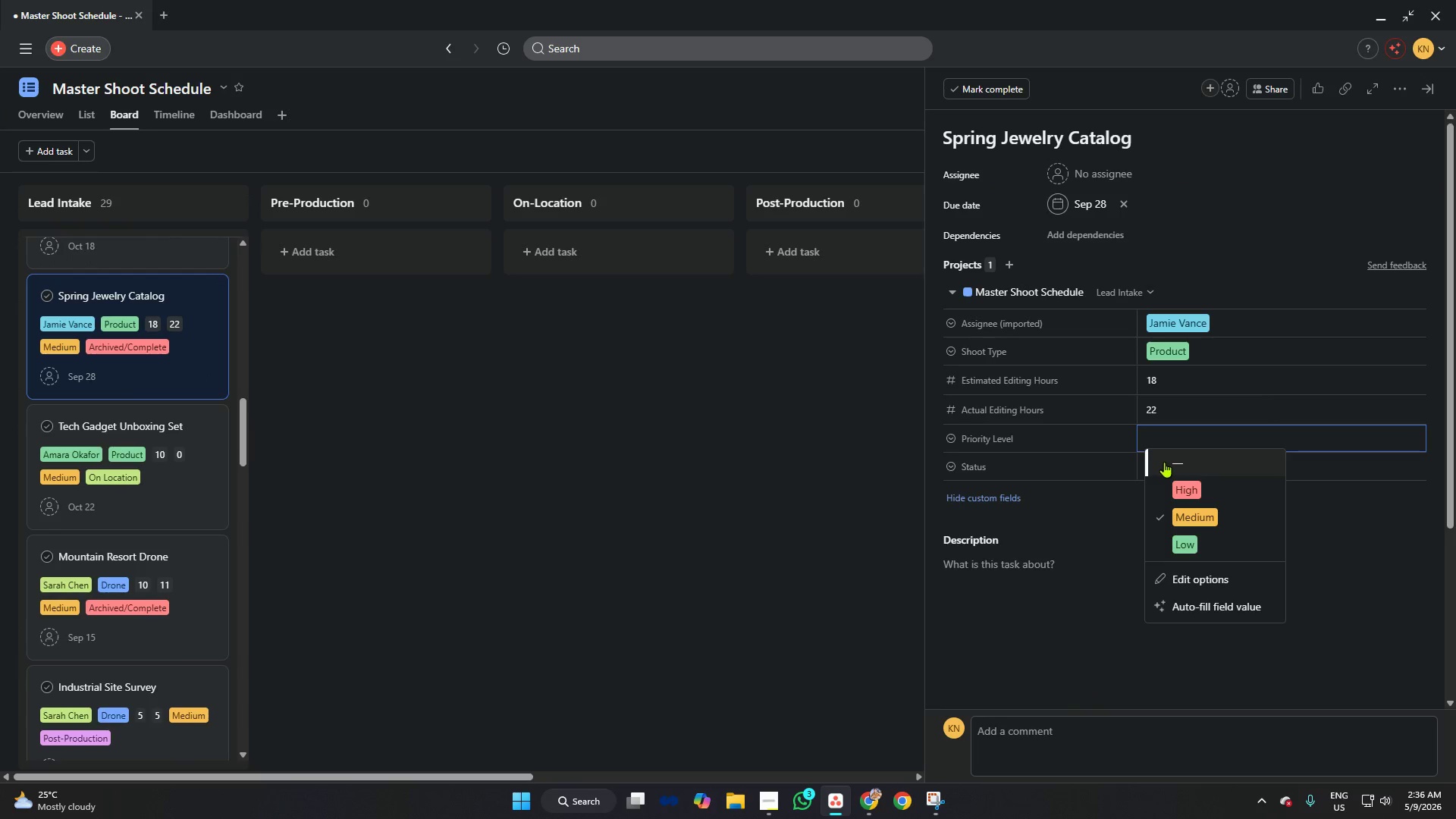 
left_click([745, 460])
 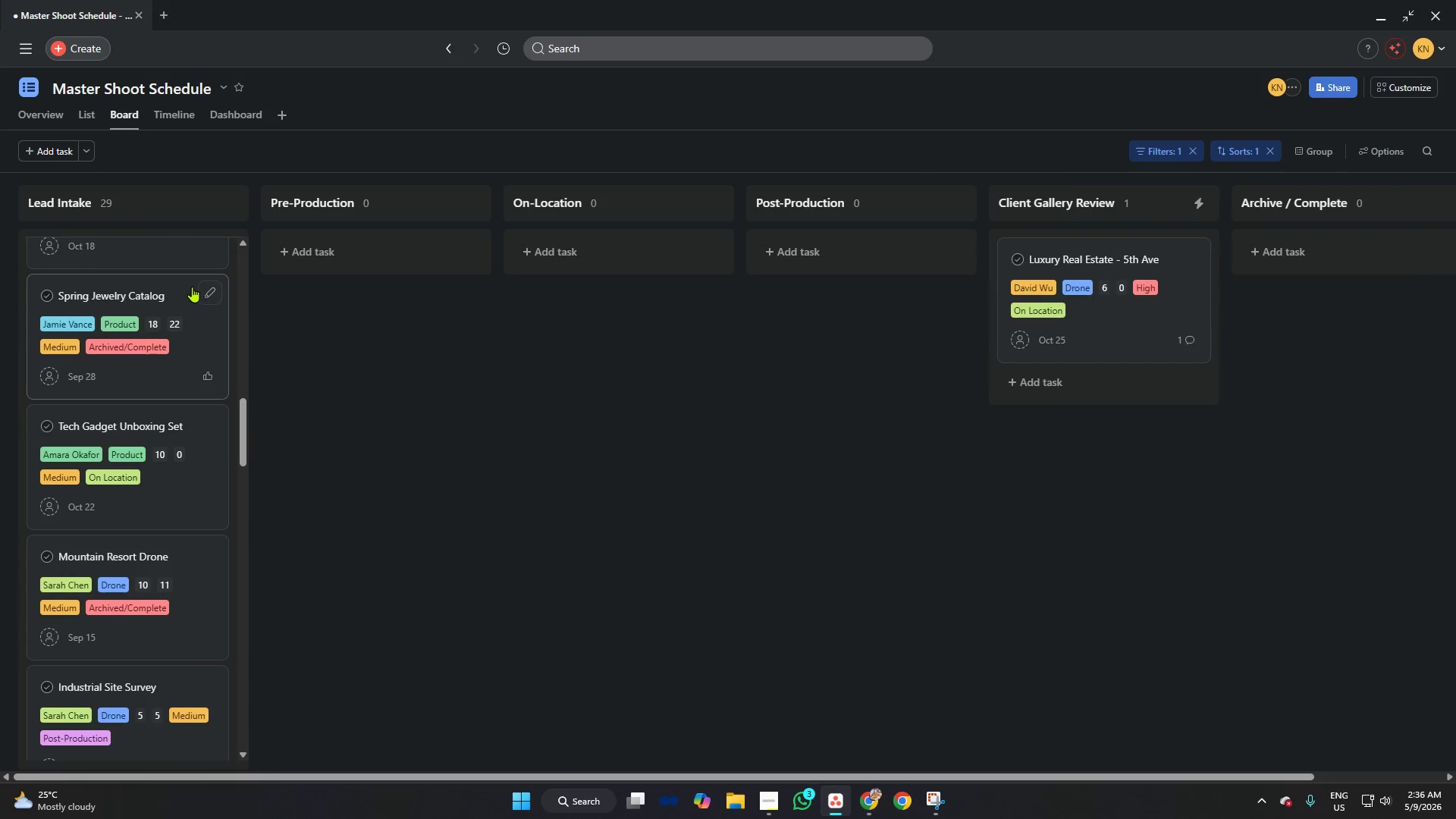 
left_click_drag(start_coordinate=[175, 284], to_coordinate=[1155, 281])
 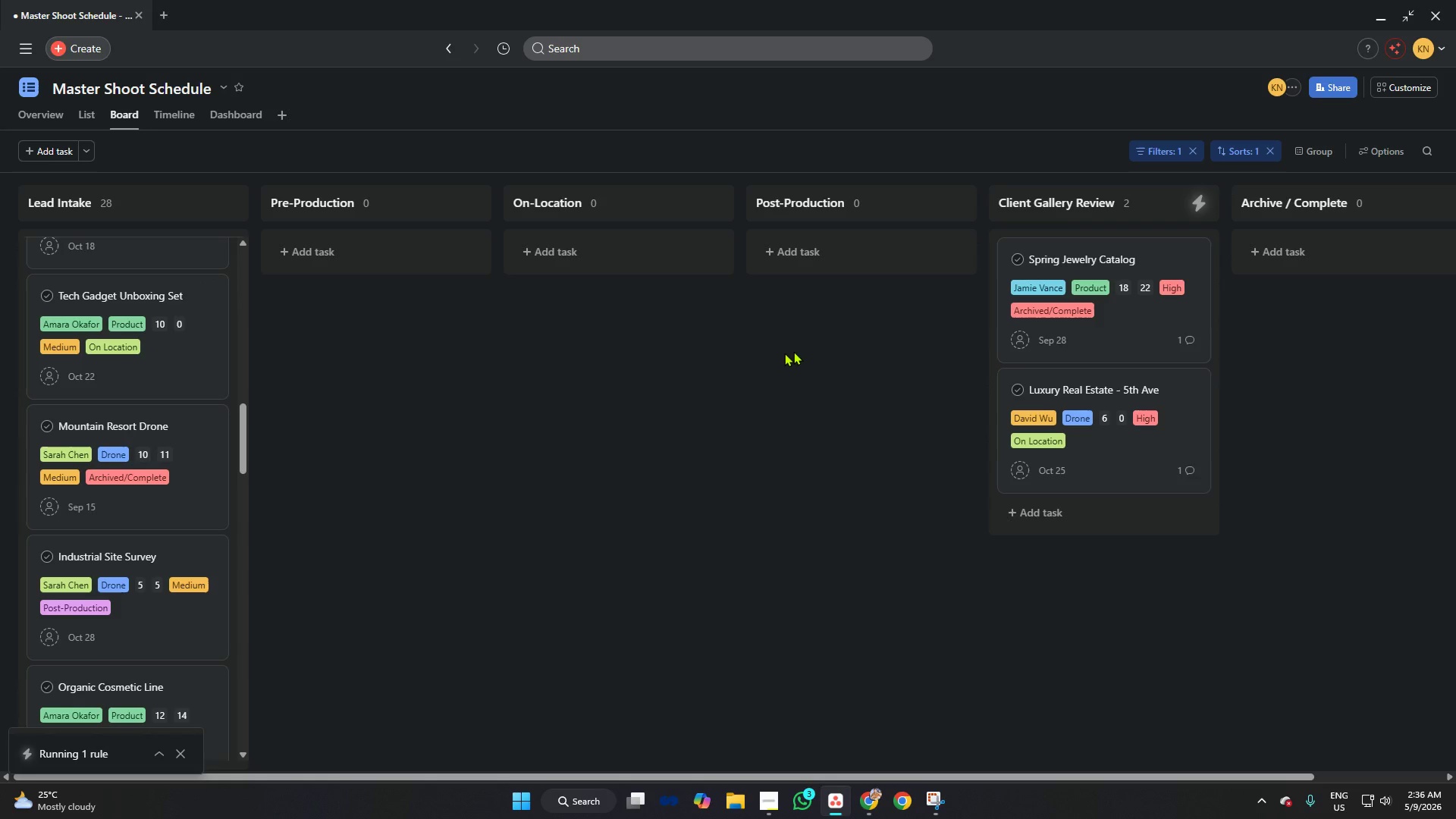 
left_click([160, 750])
 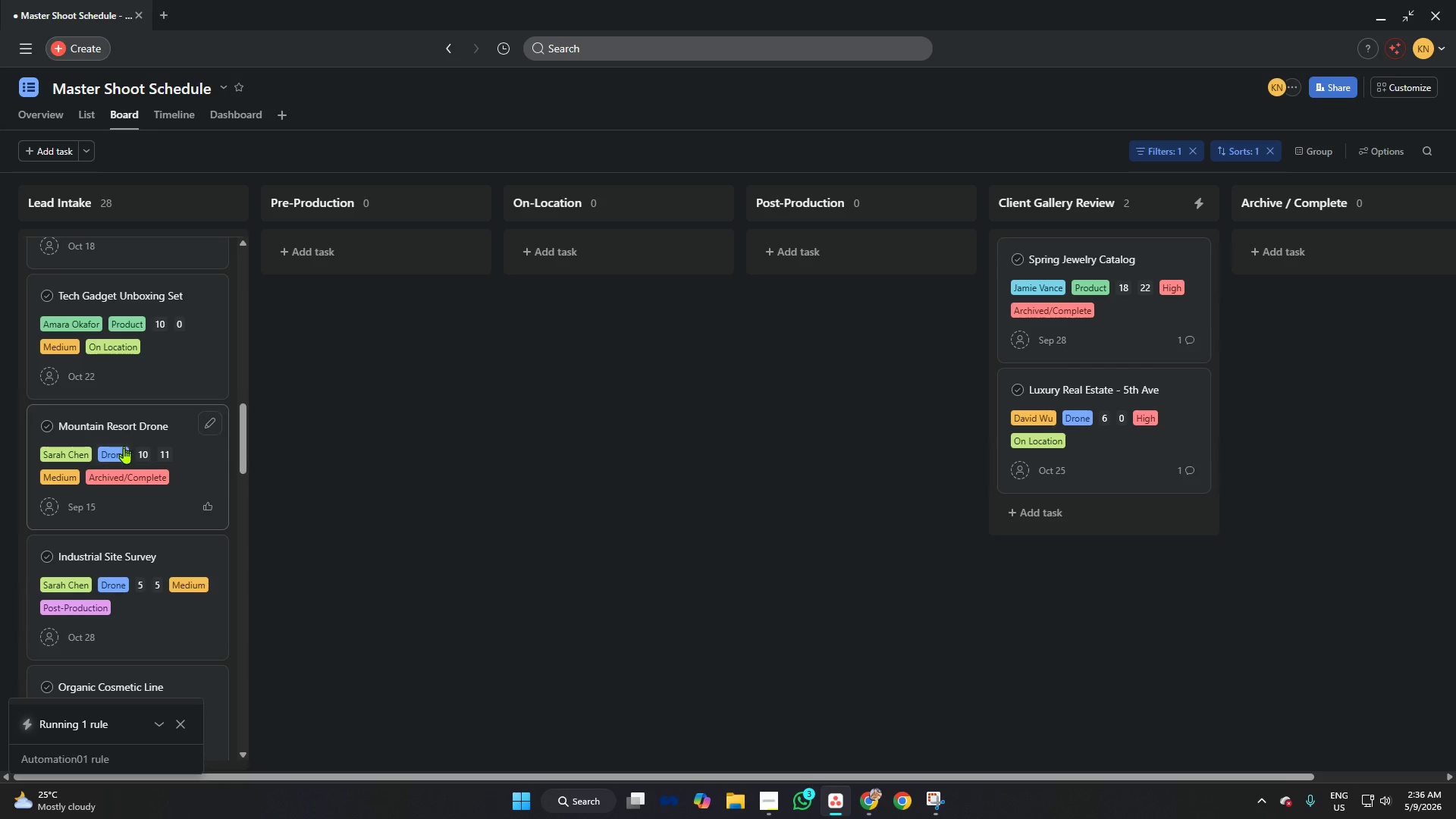 
left_click_drag(start_coordinate=[139, 504], to_coordinate=[1129, 369])
 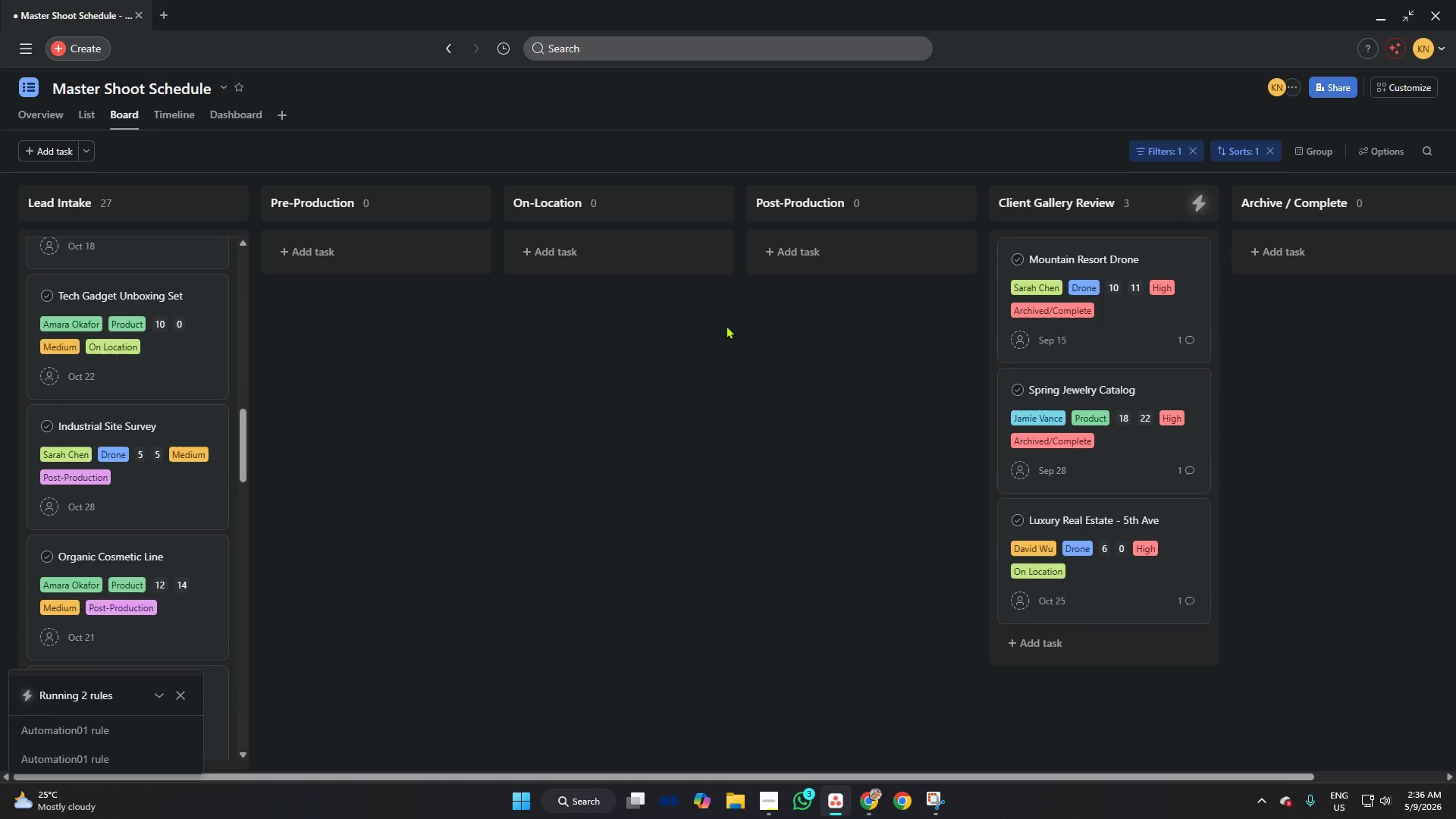 
wait(5.64)
 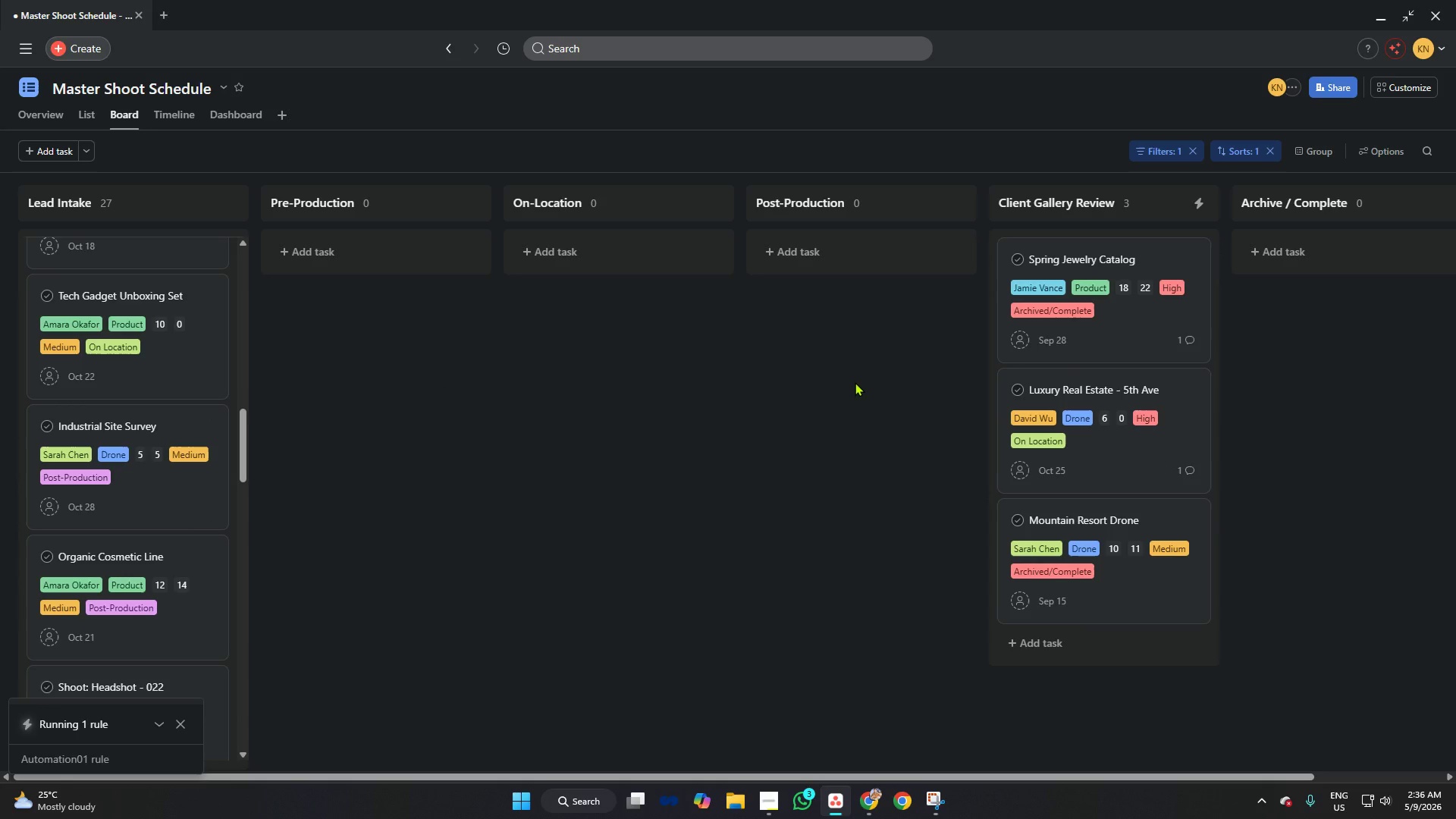 
left_click([714, 346])
 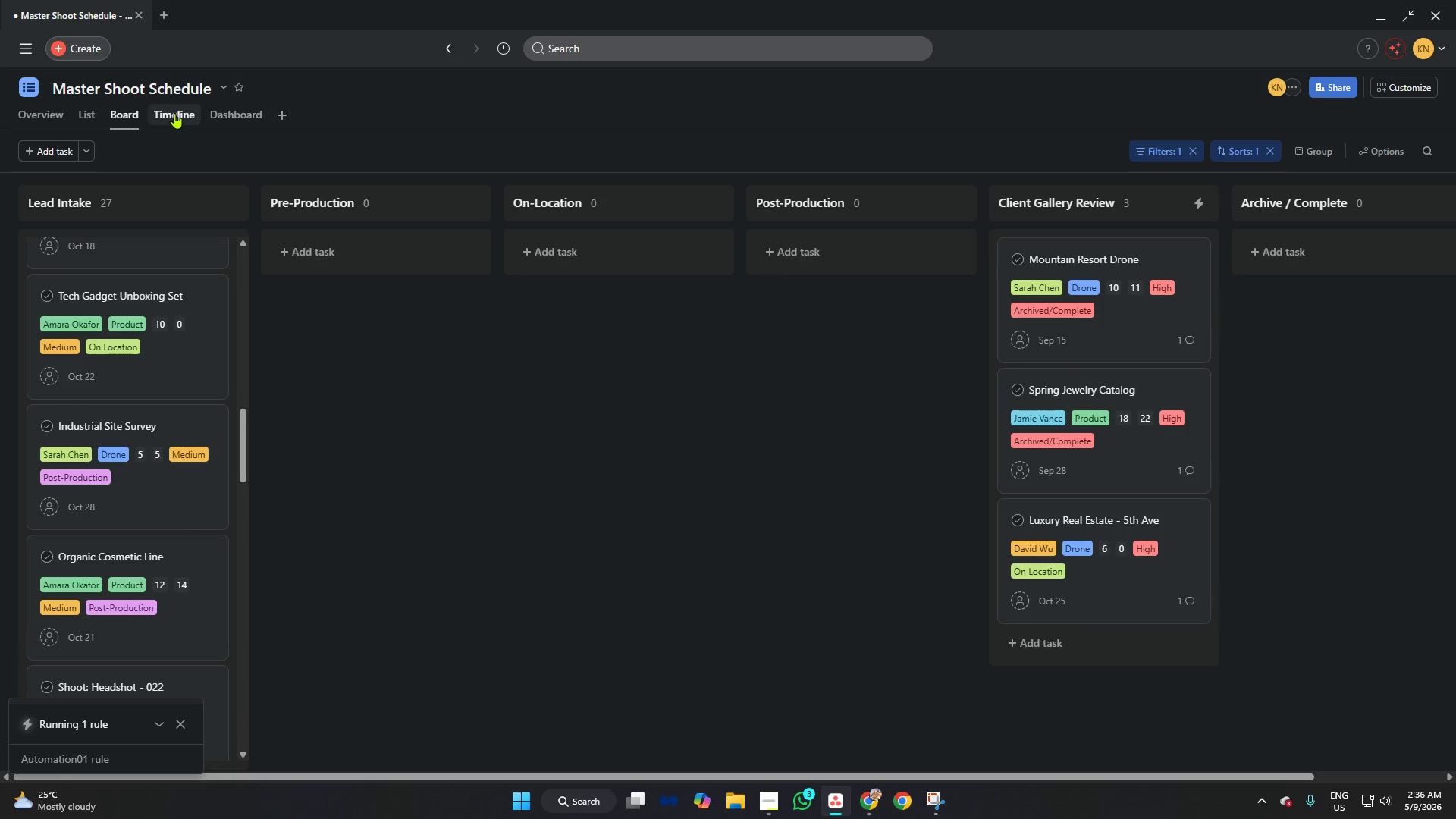 
left_click([174, 113])
 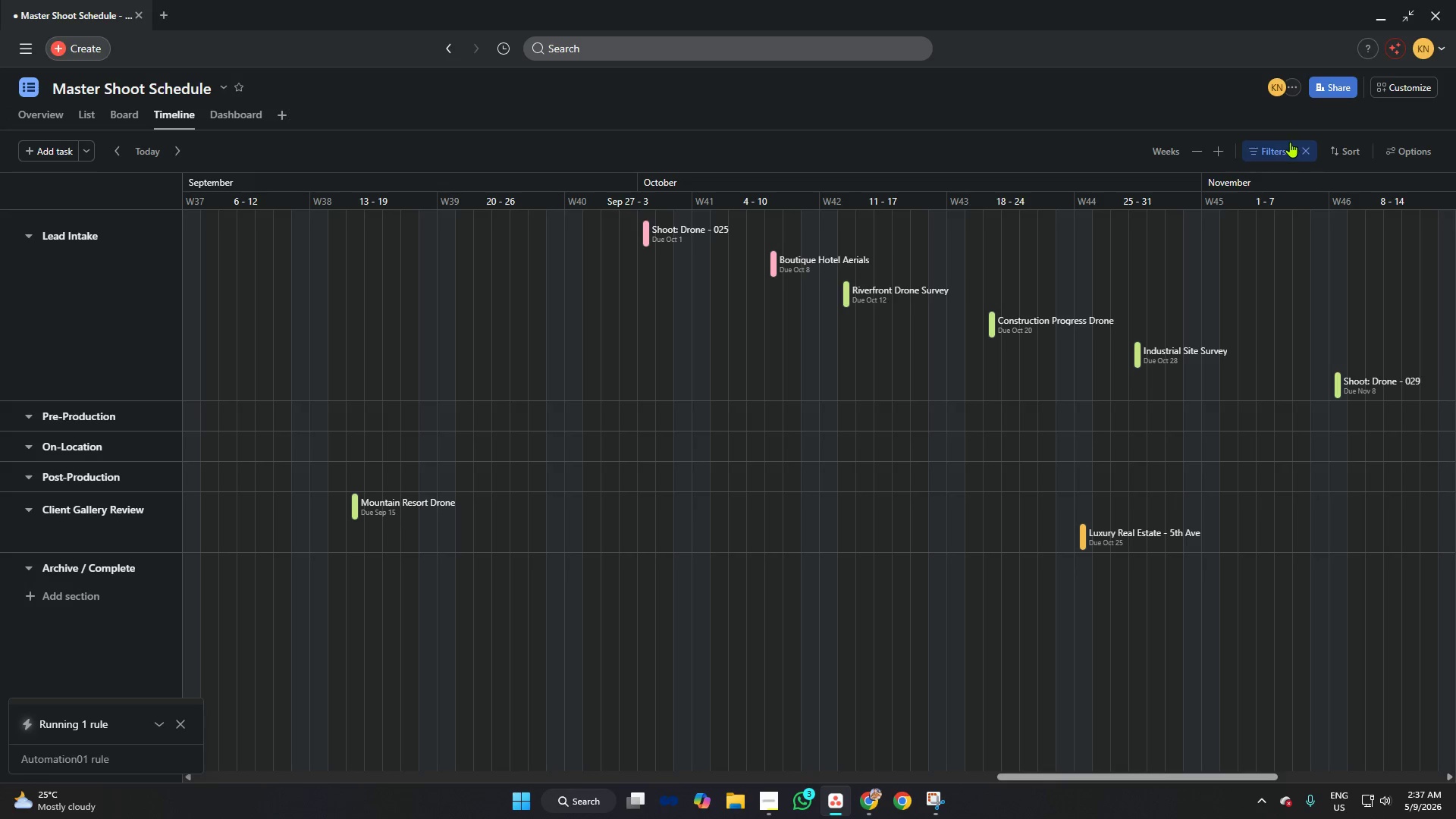 
left_click([1275, 146])
 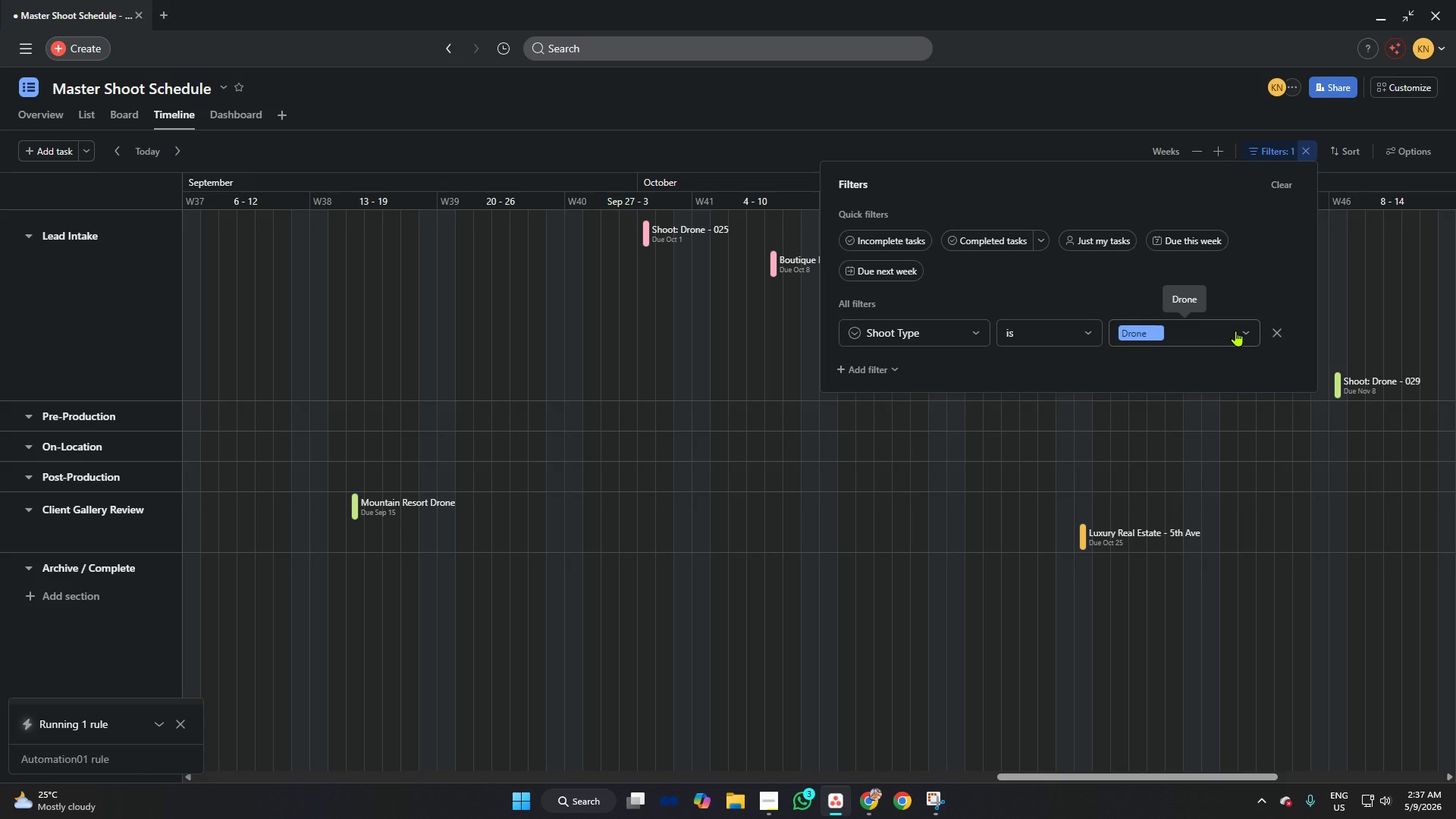 
left_click([1235, 331])
 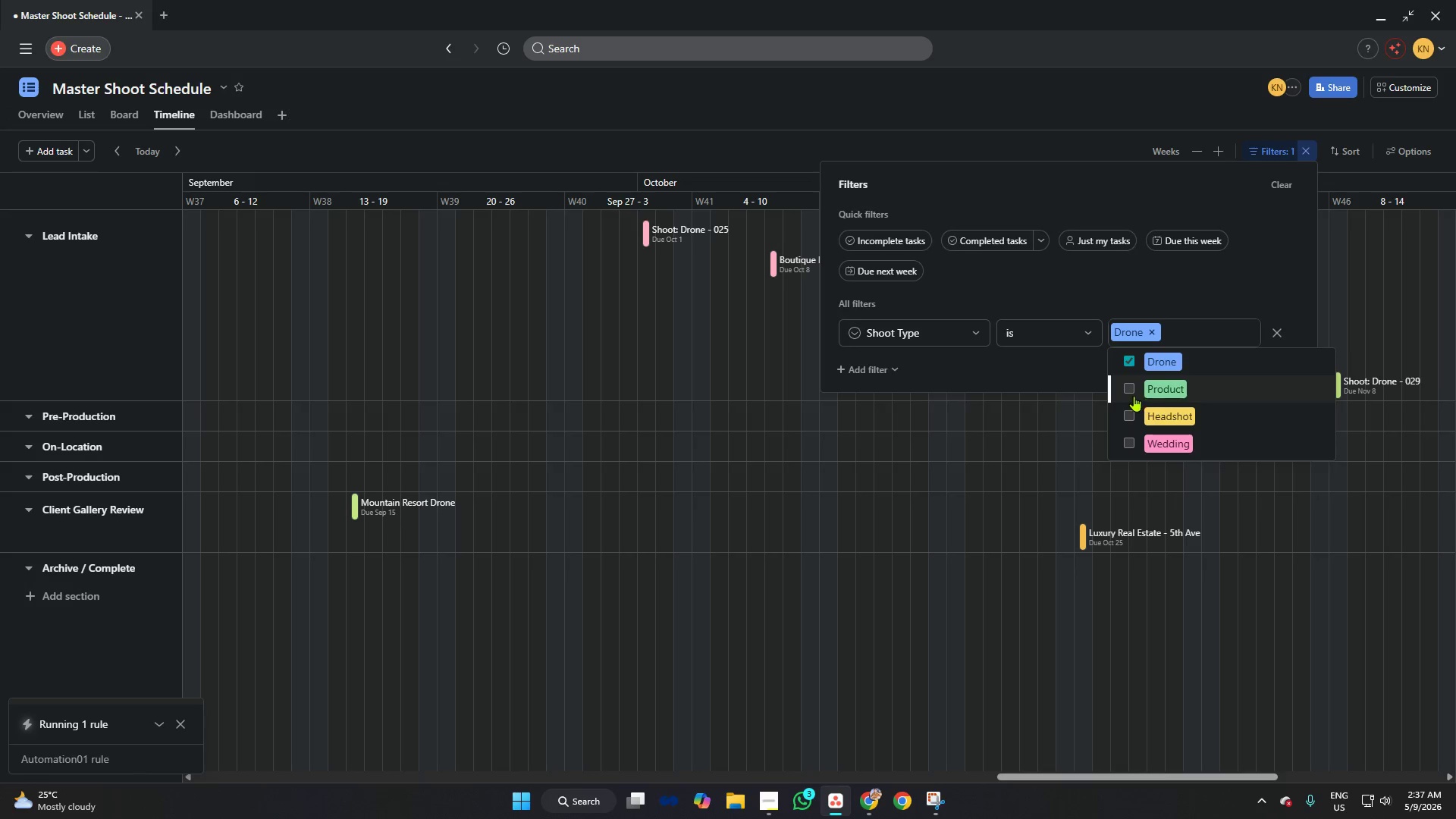 
left_click([1128, 389])
 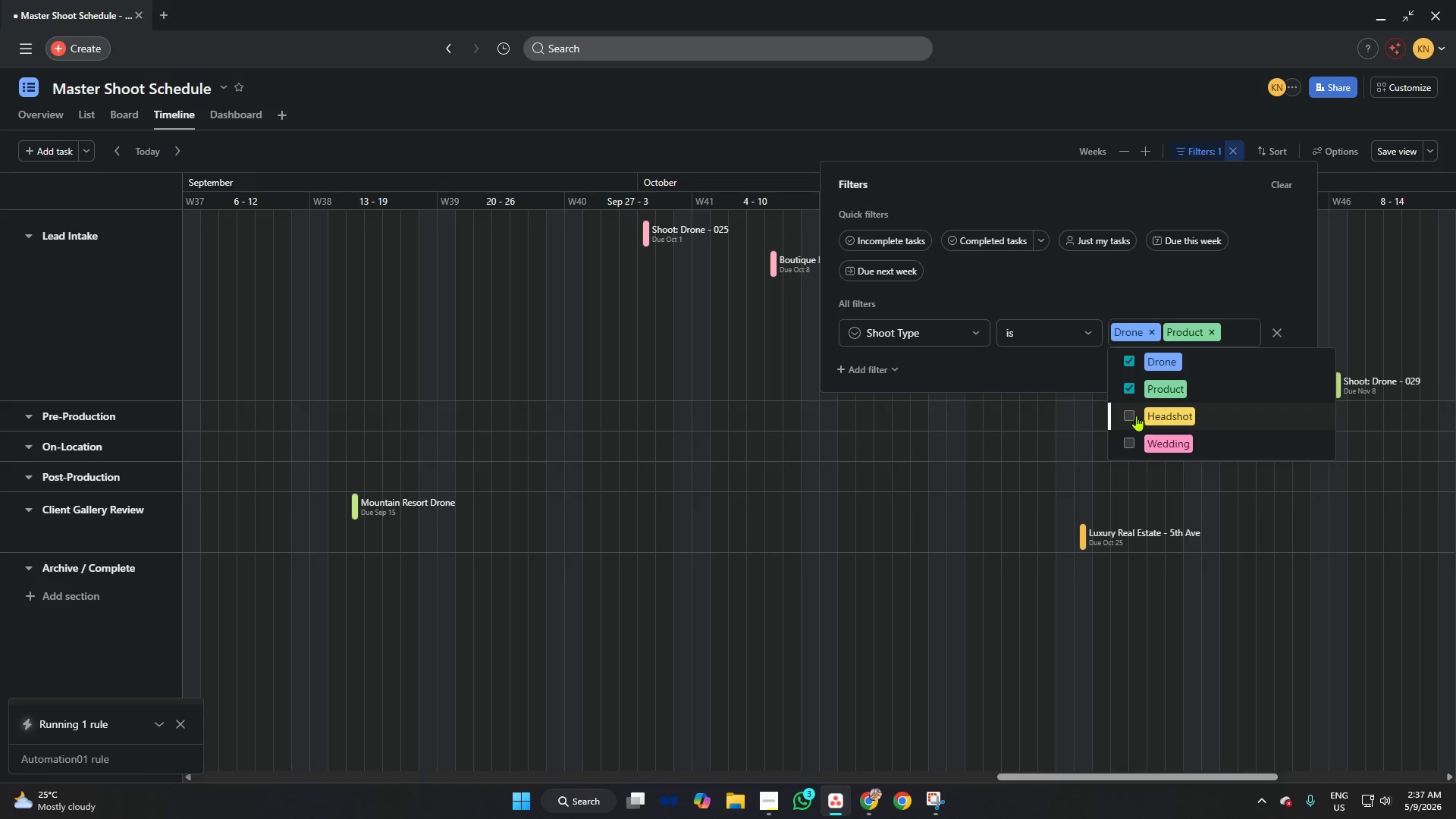 
left_click([1136, 416])
 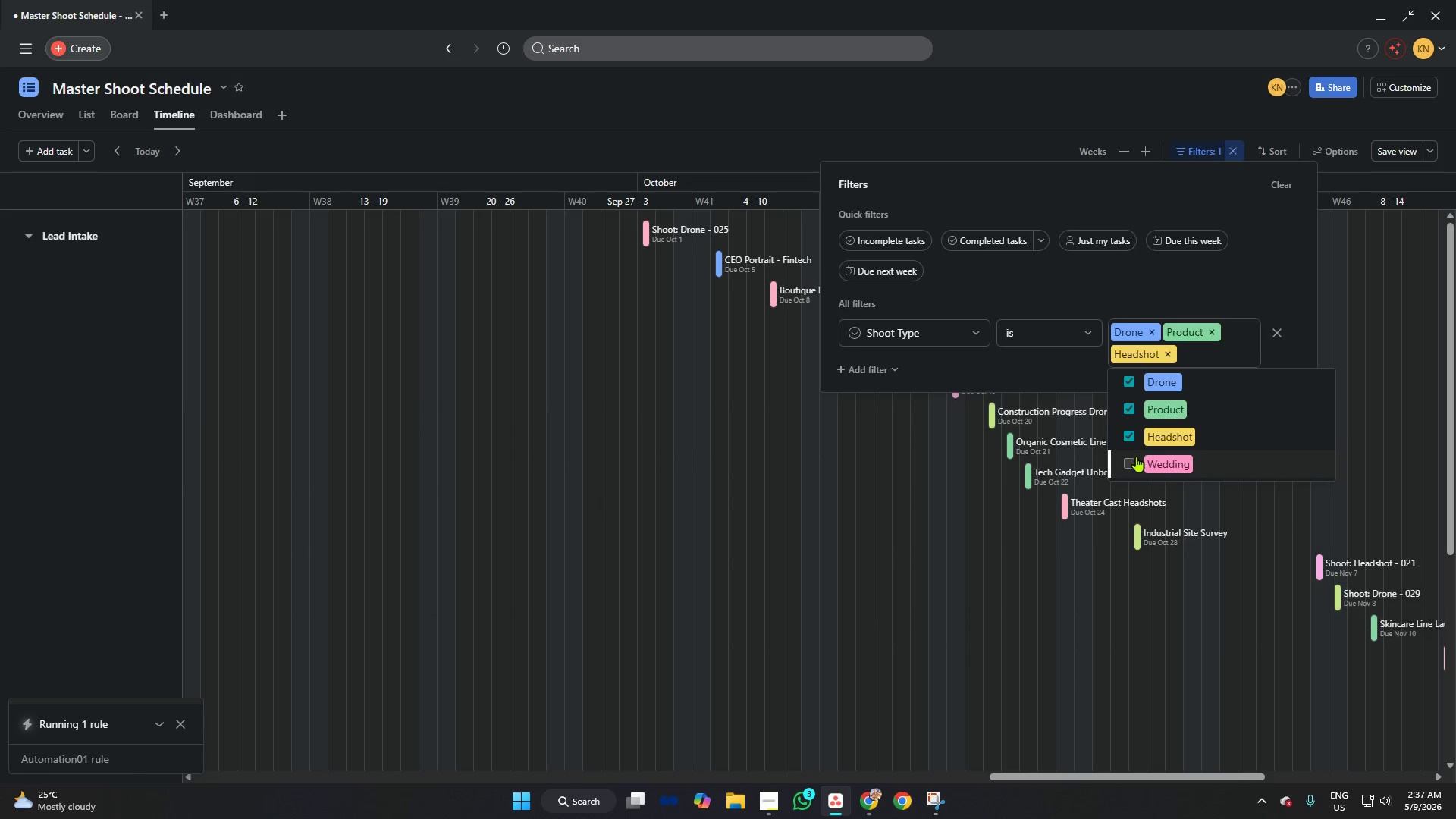 
left_click([1134, 461])
 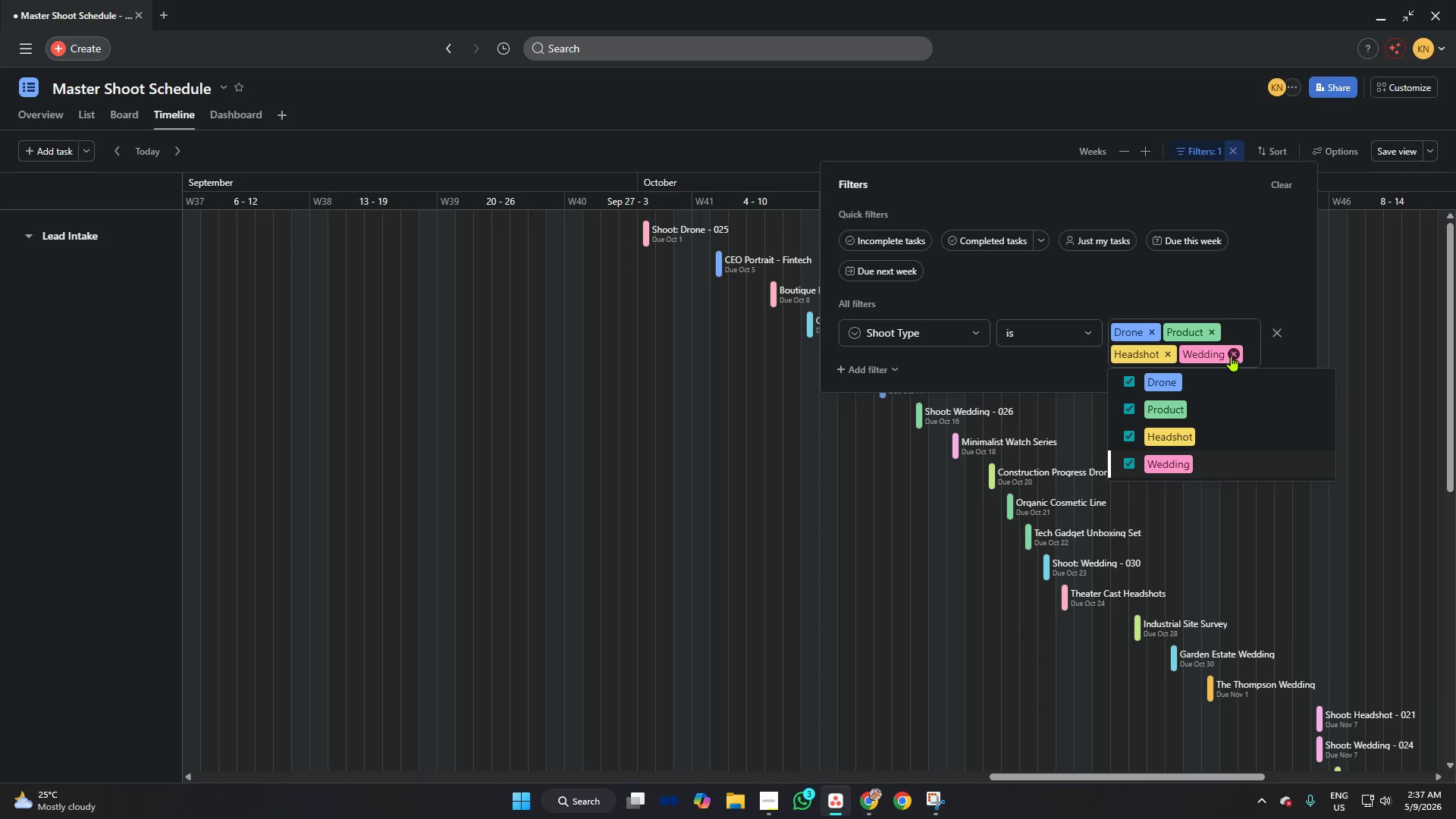 
left_click([1231, 356])
 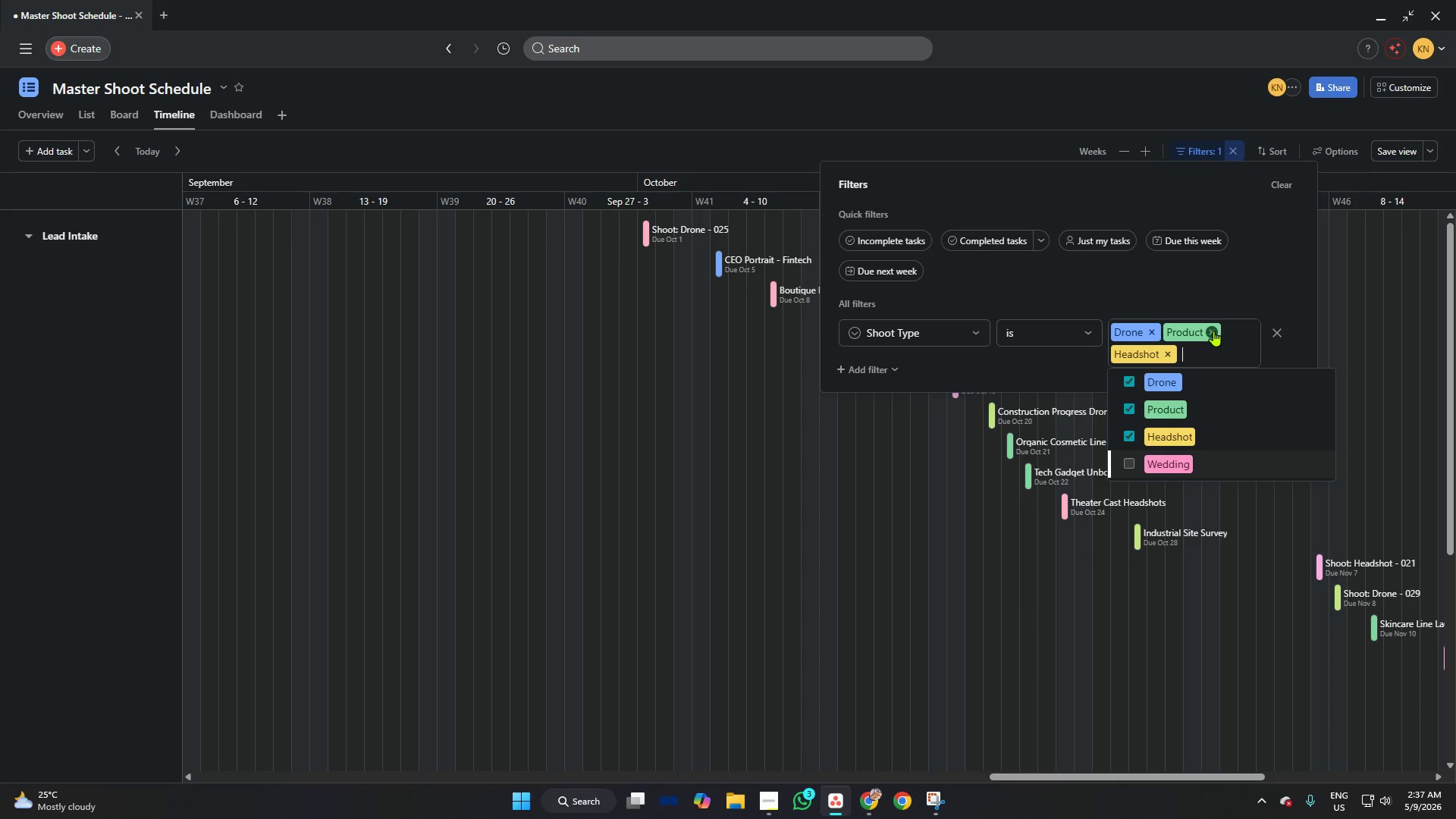 
left_click([1213, 329])
 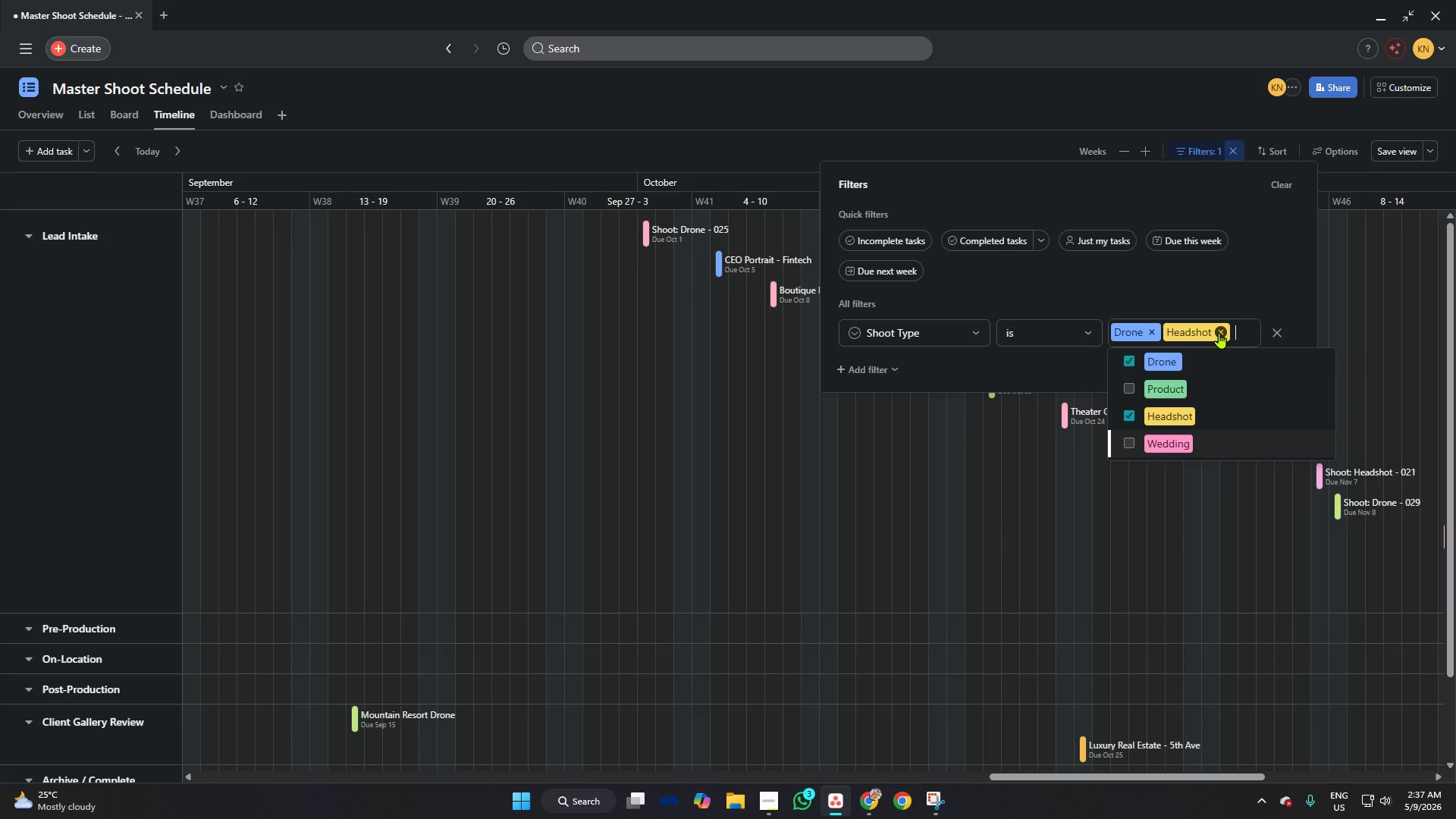 
left_click([1220, 331])
 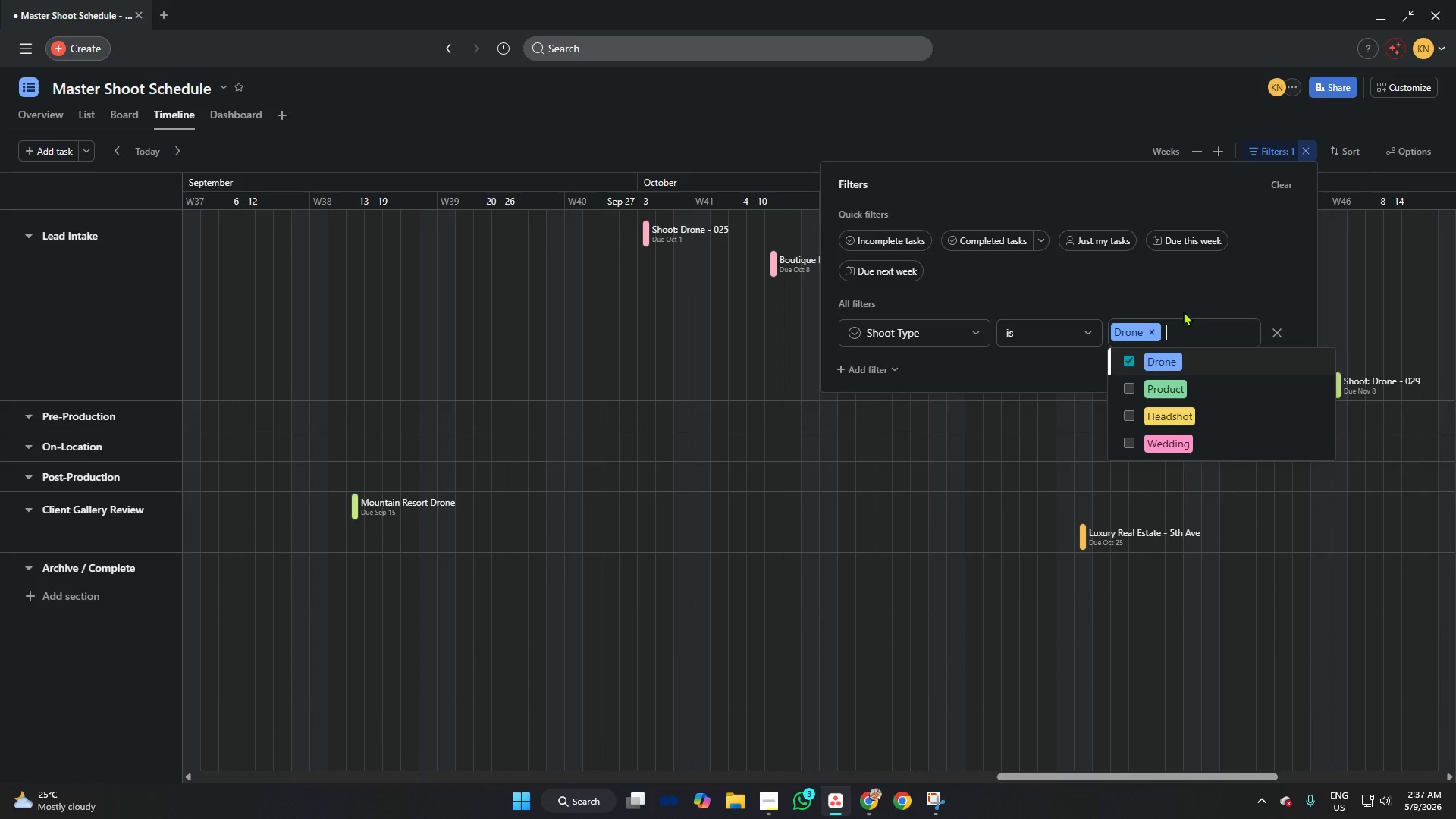 
left_click([1201, 274])
 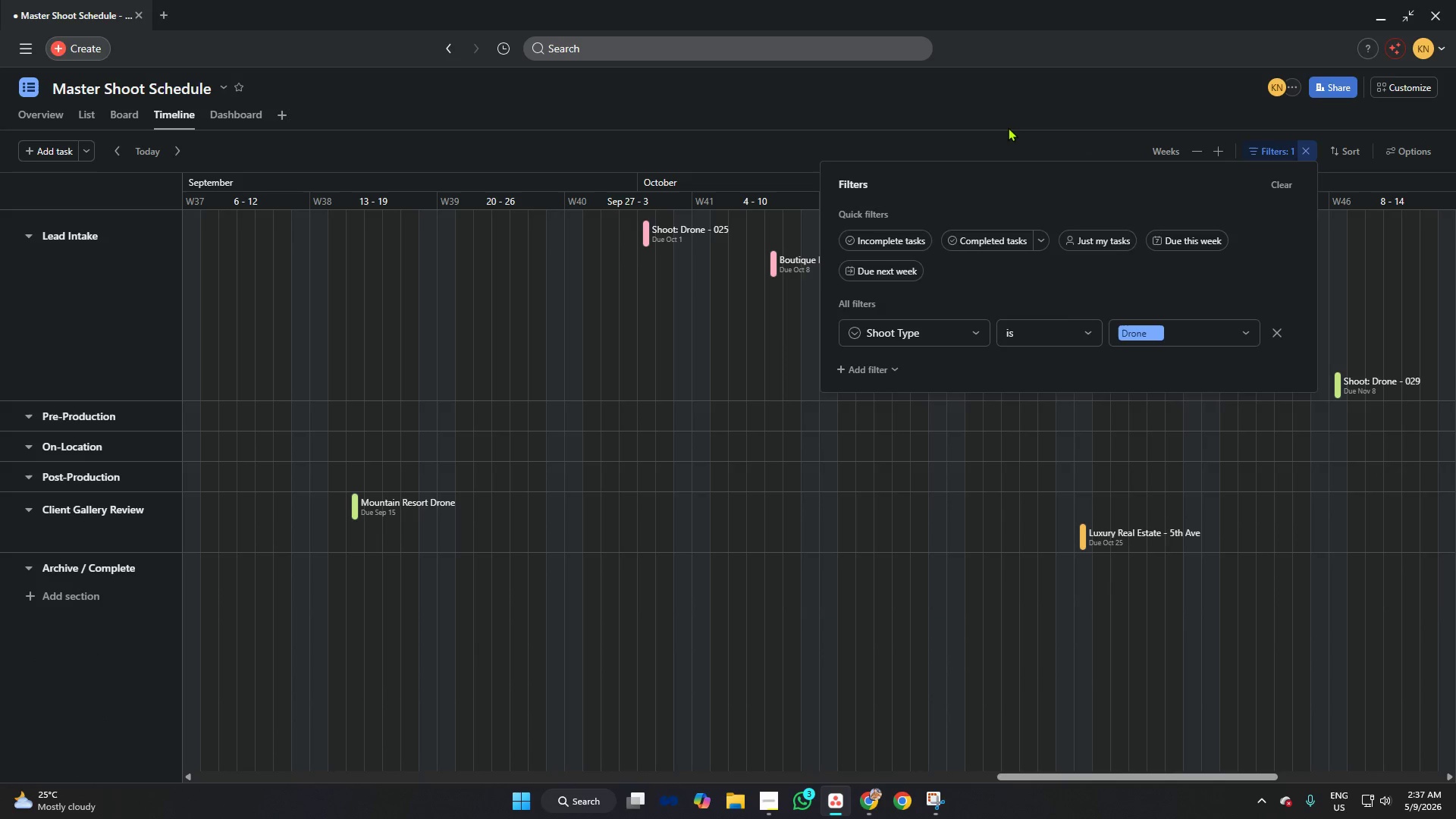 
left_click([1008, 127])
 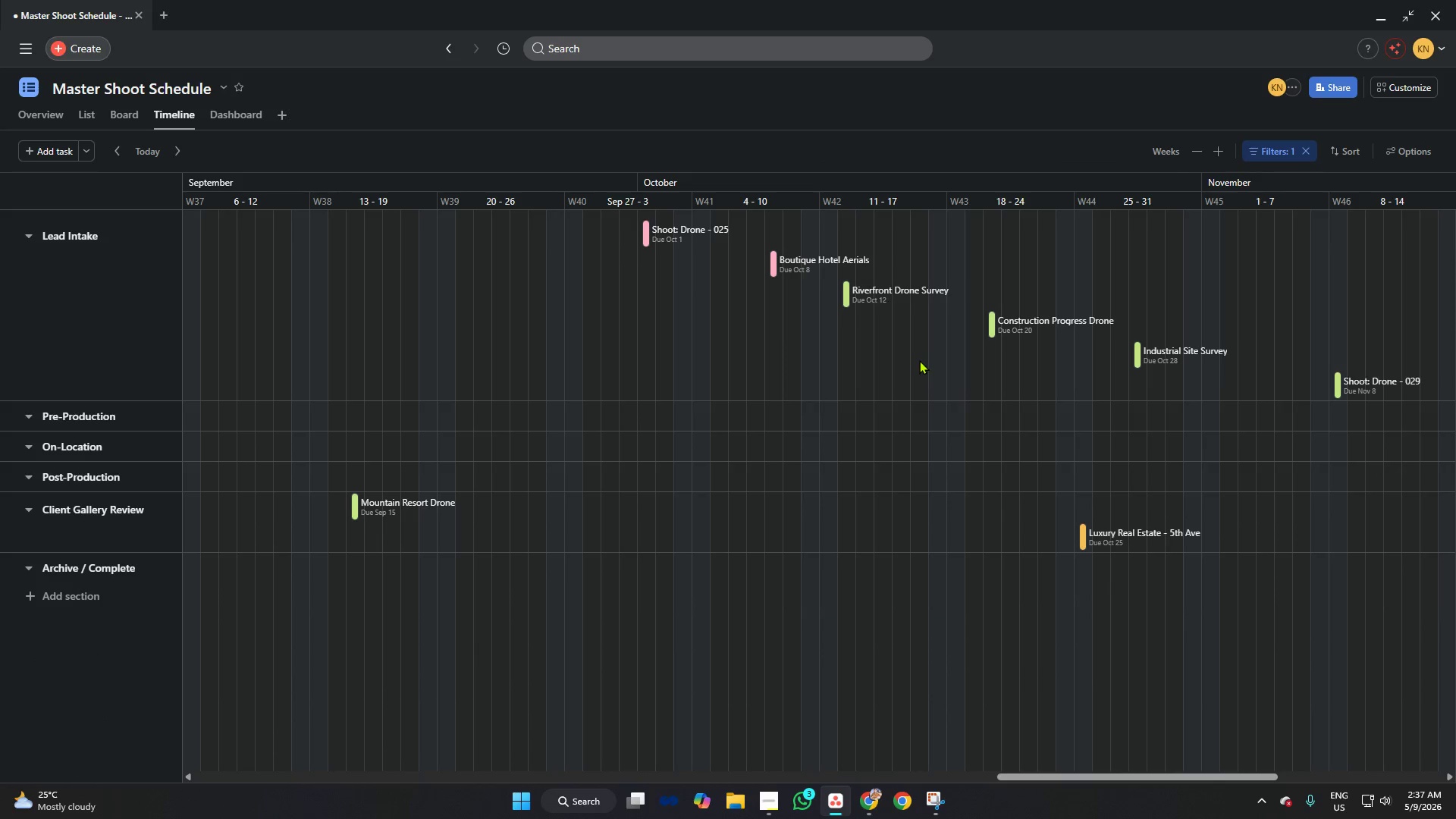 
scroll: coordinate [919, 360], scroll_direction: up, amount: 3.0
 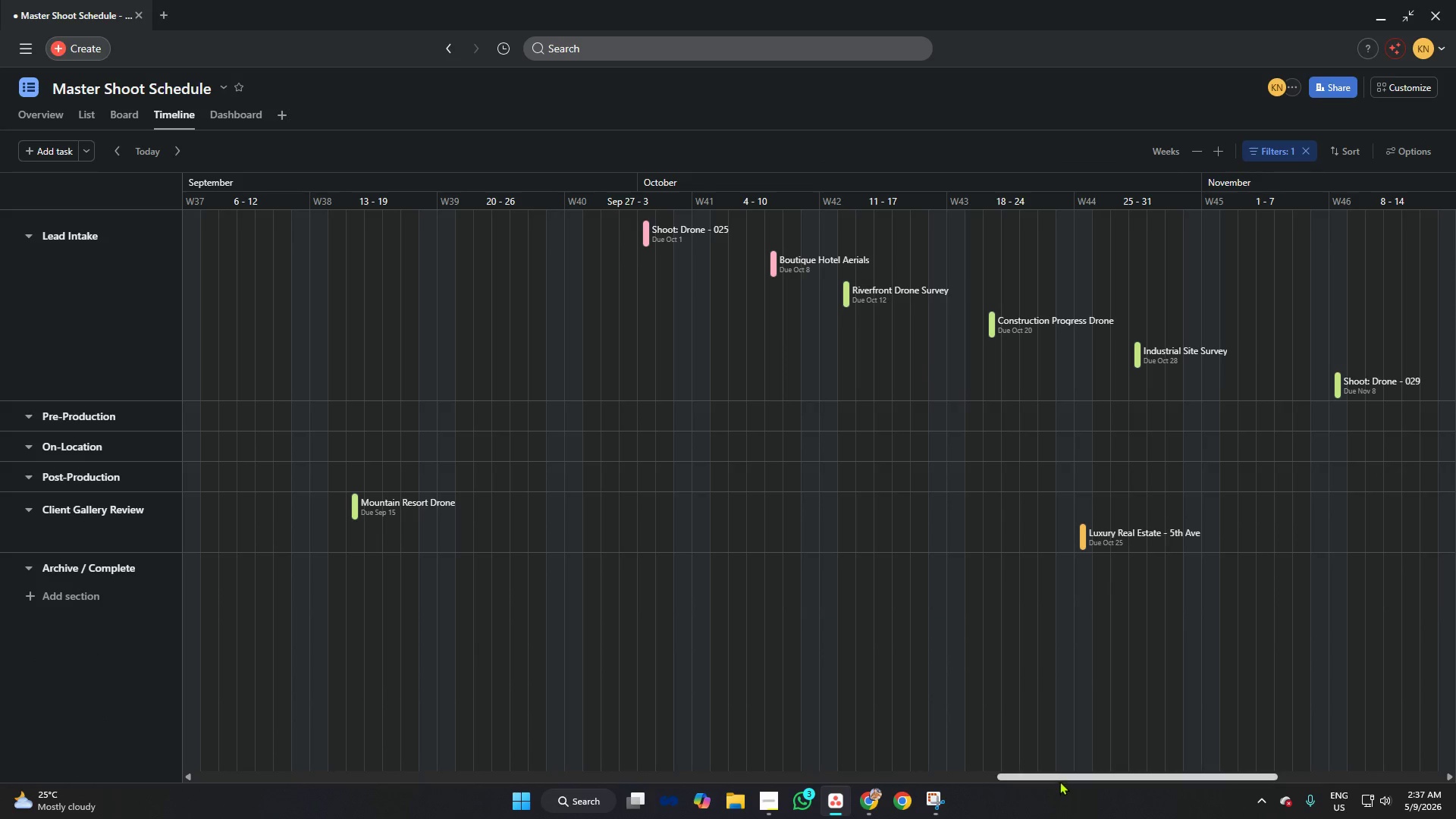 
left_click_drag(start_coordinate=[1061, 777], to_coordinate=[1066, 767])
 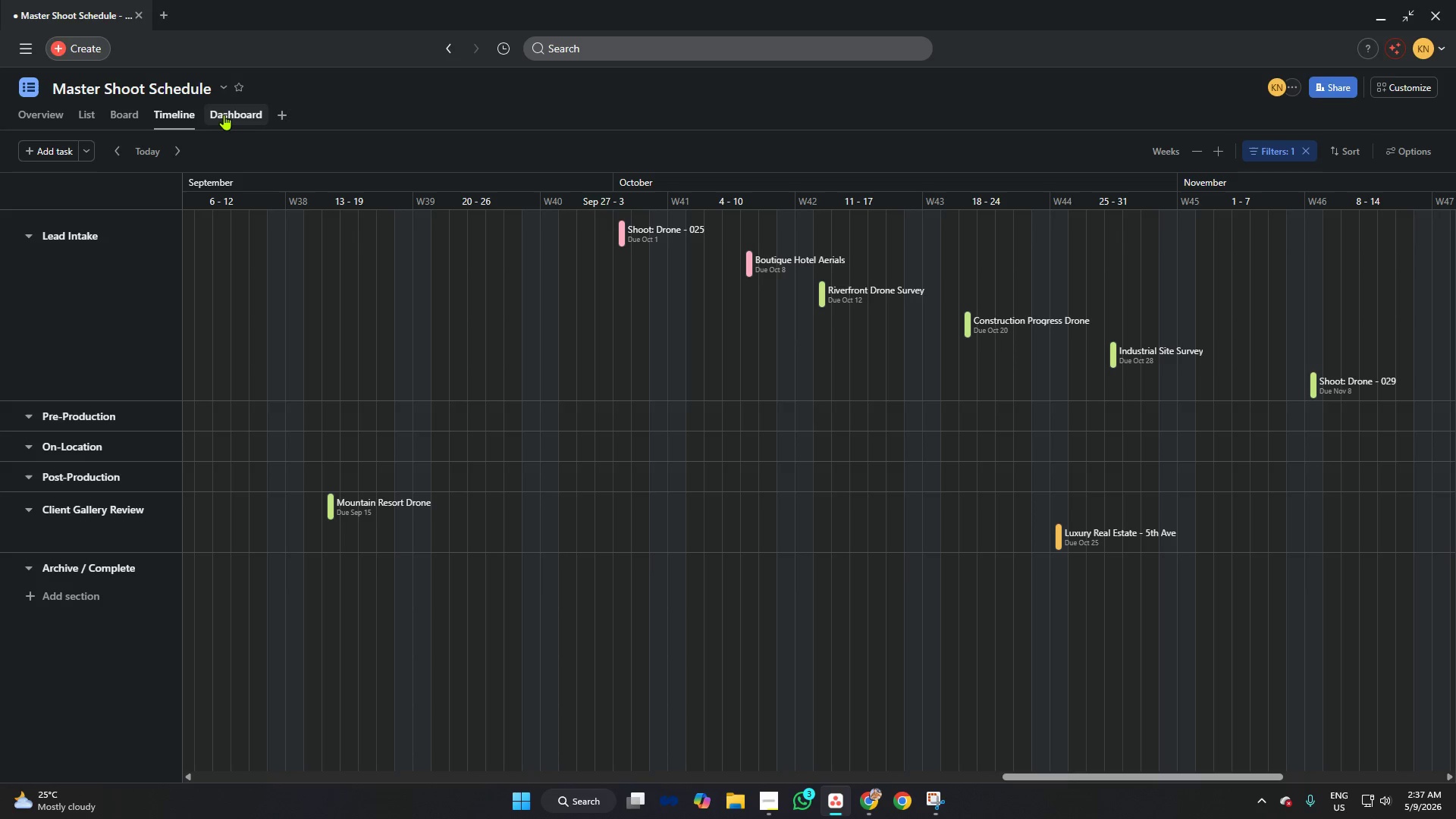 
left_click([226, 115])
 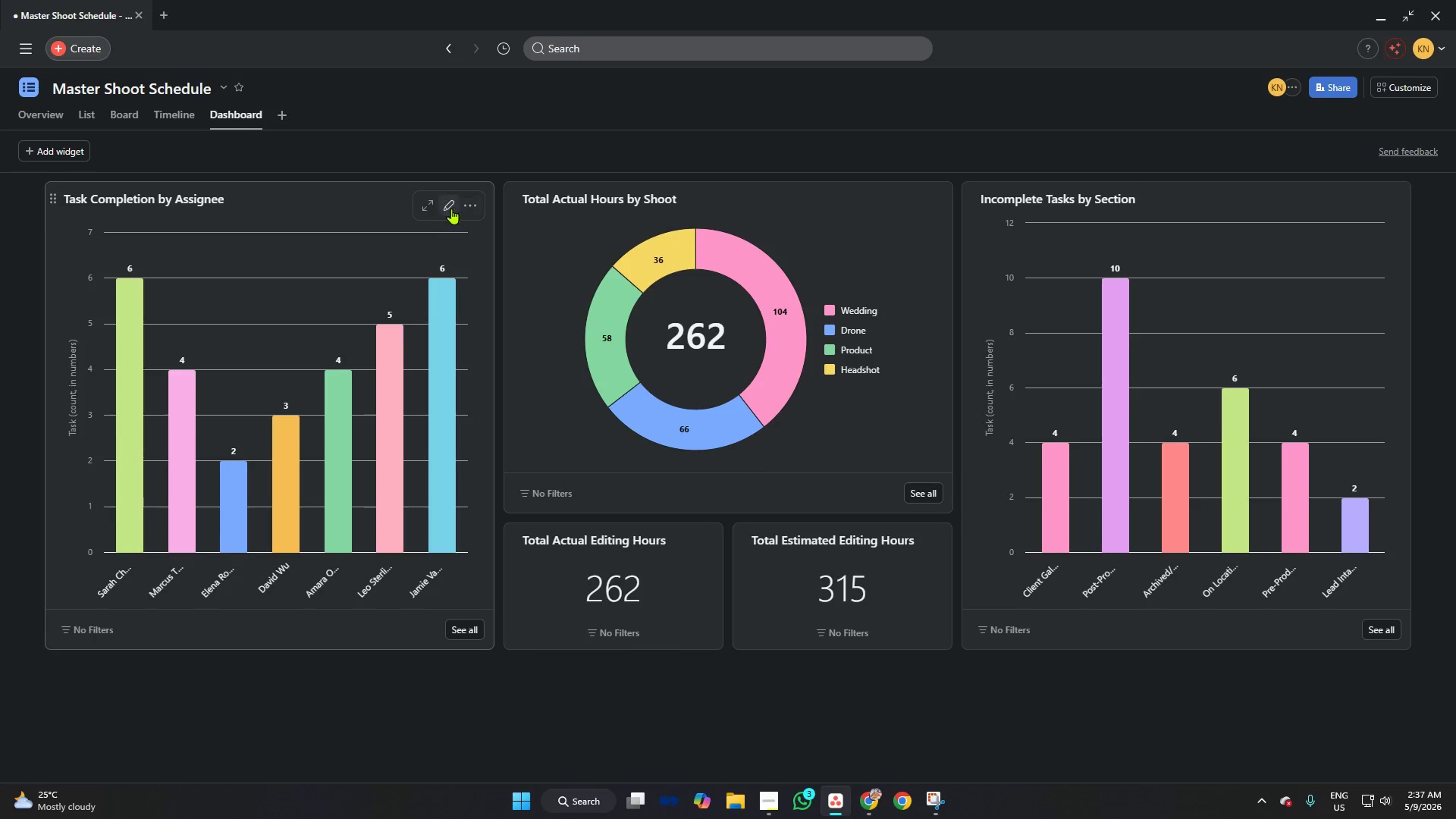 
left_click([427, 203])
 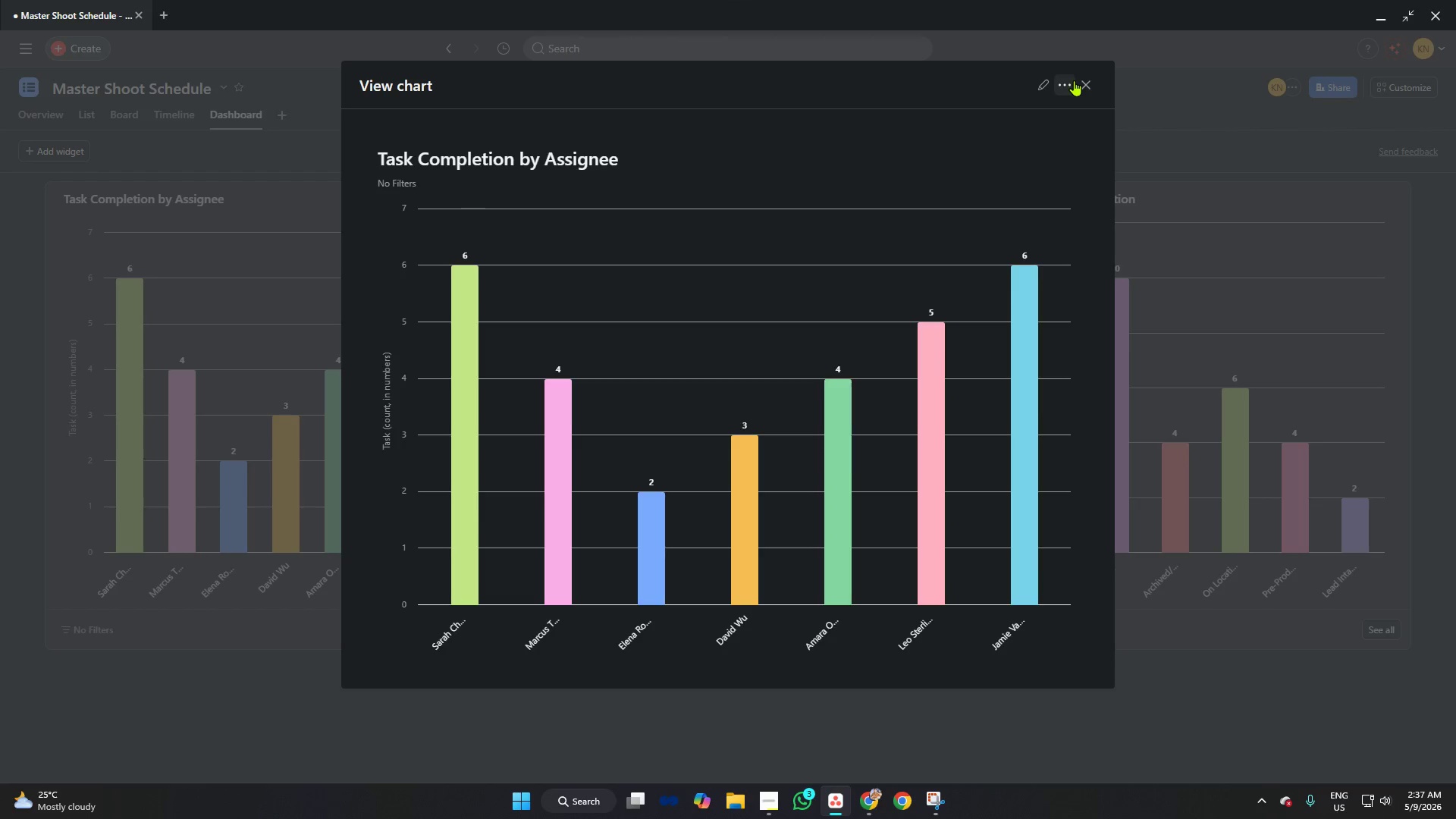 
left_click([1087, 82])
 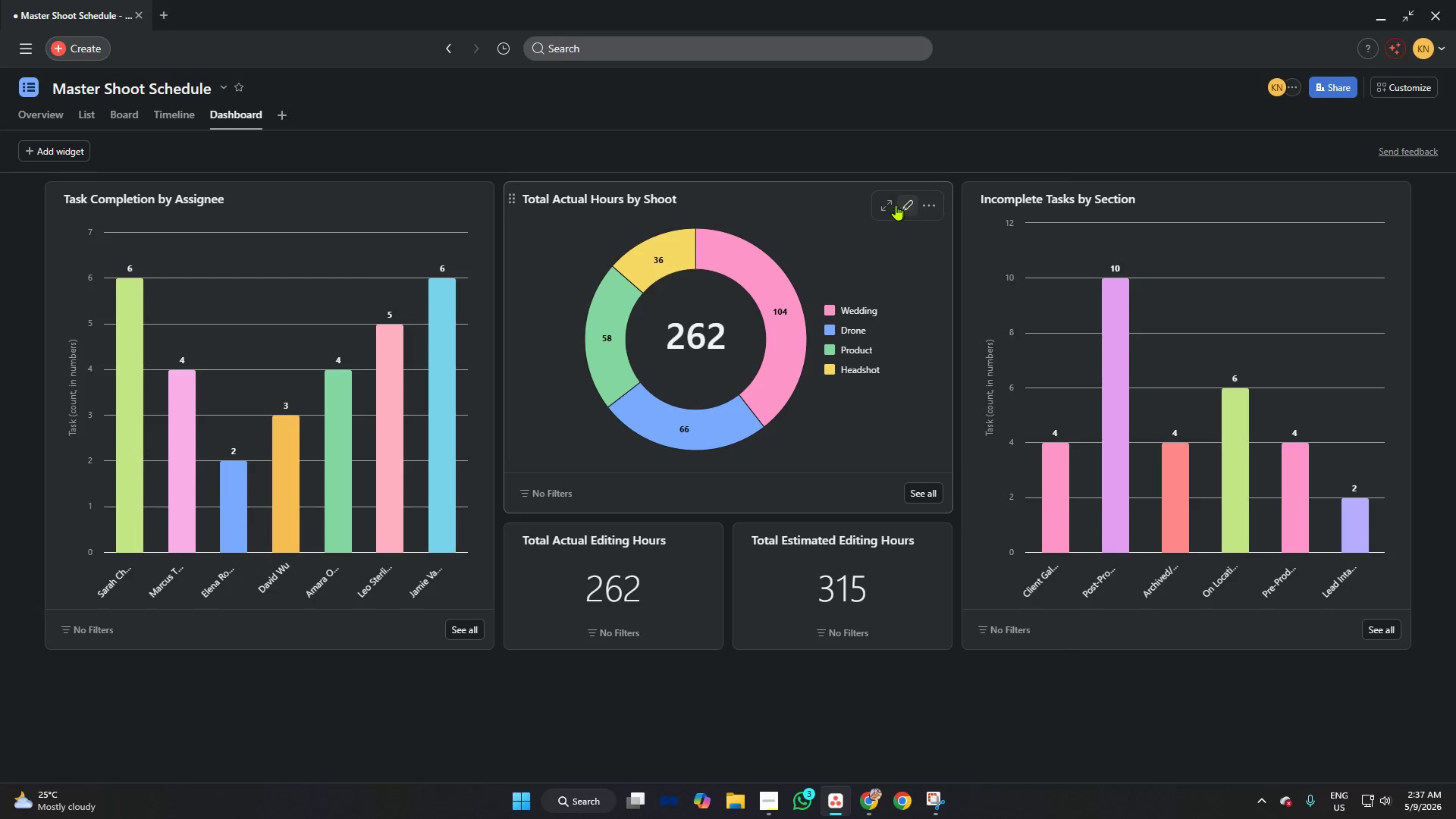 
left_click([892, 203])
 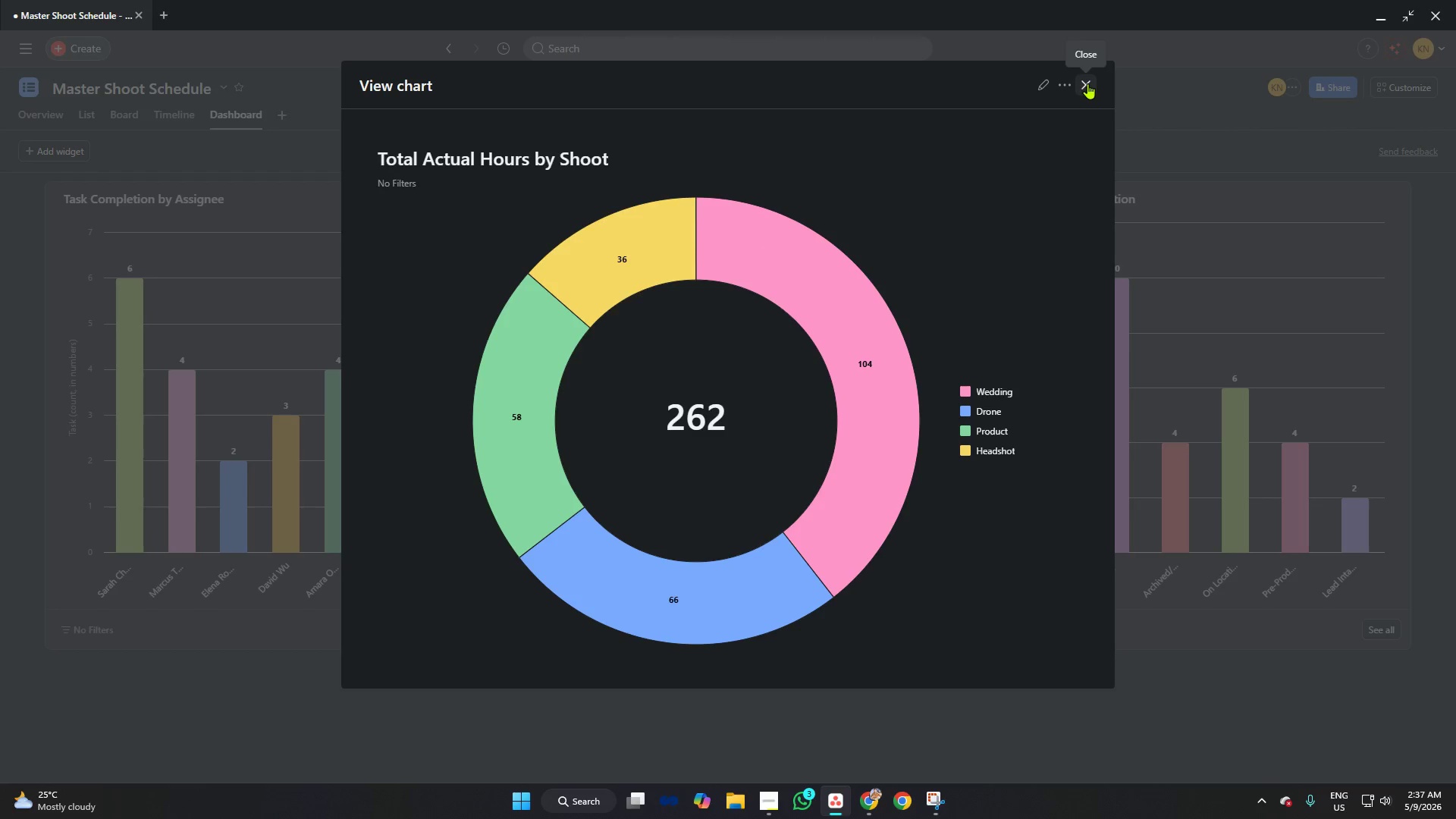 
left_click([1087, 83])
 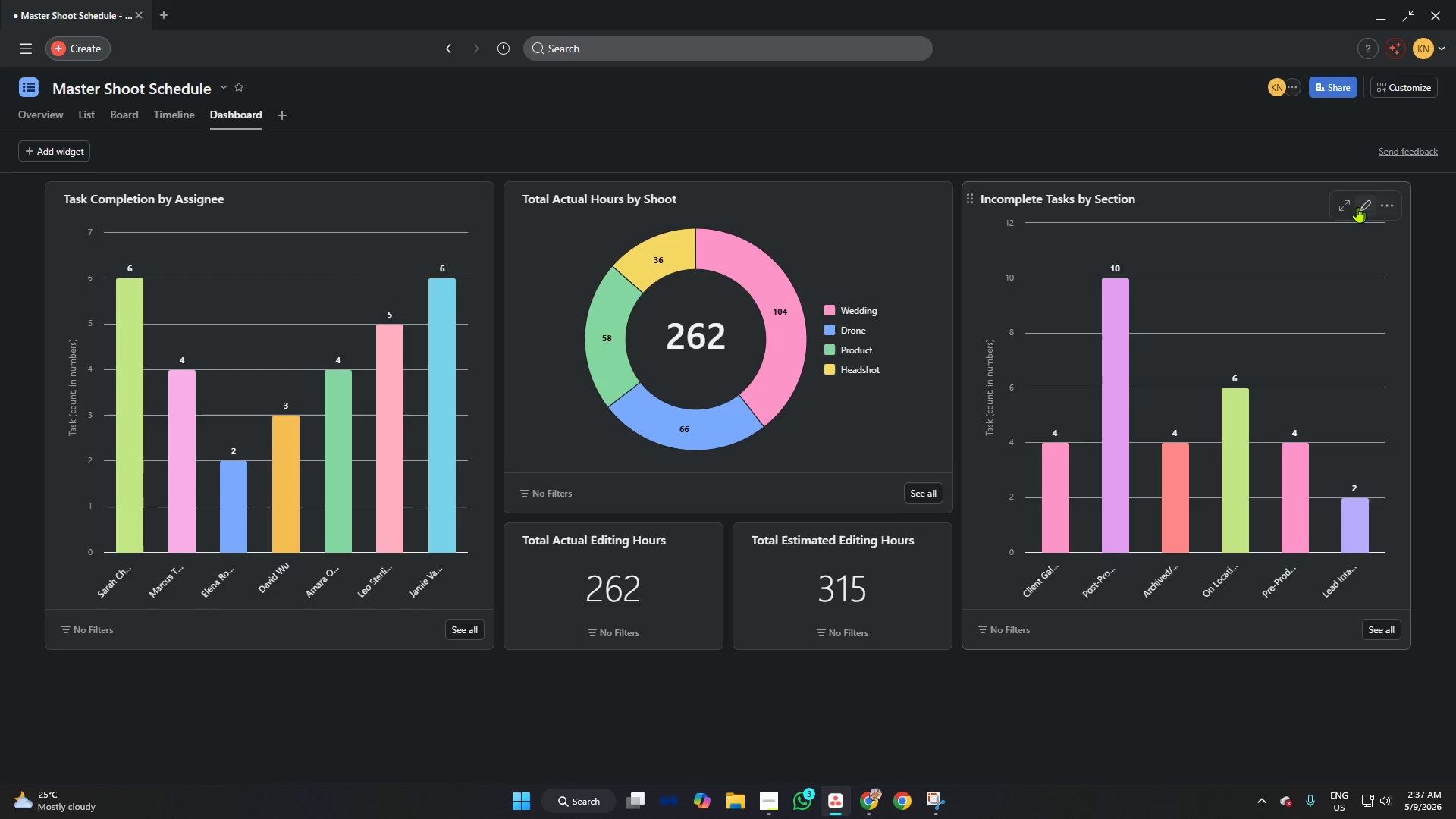 
left_click([1344, 202])
 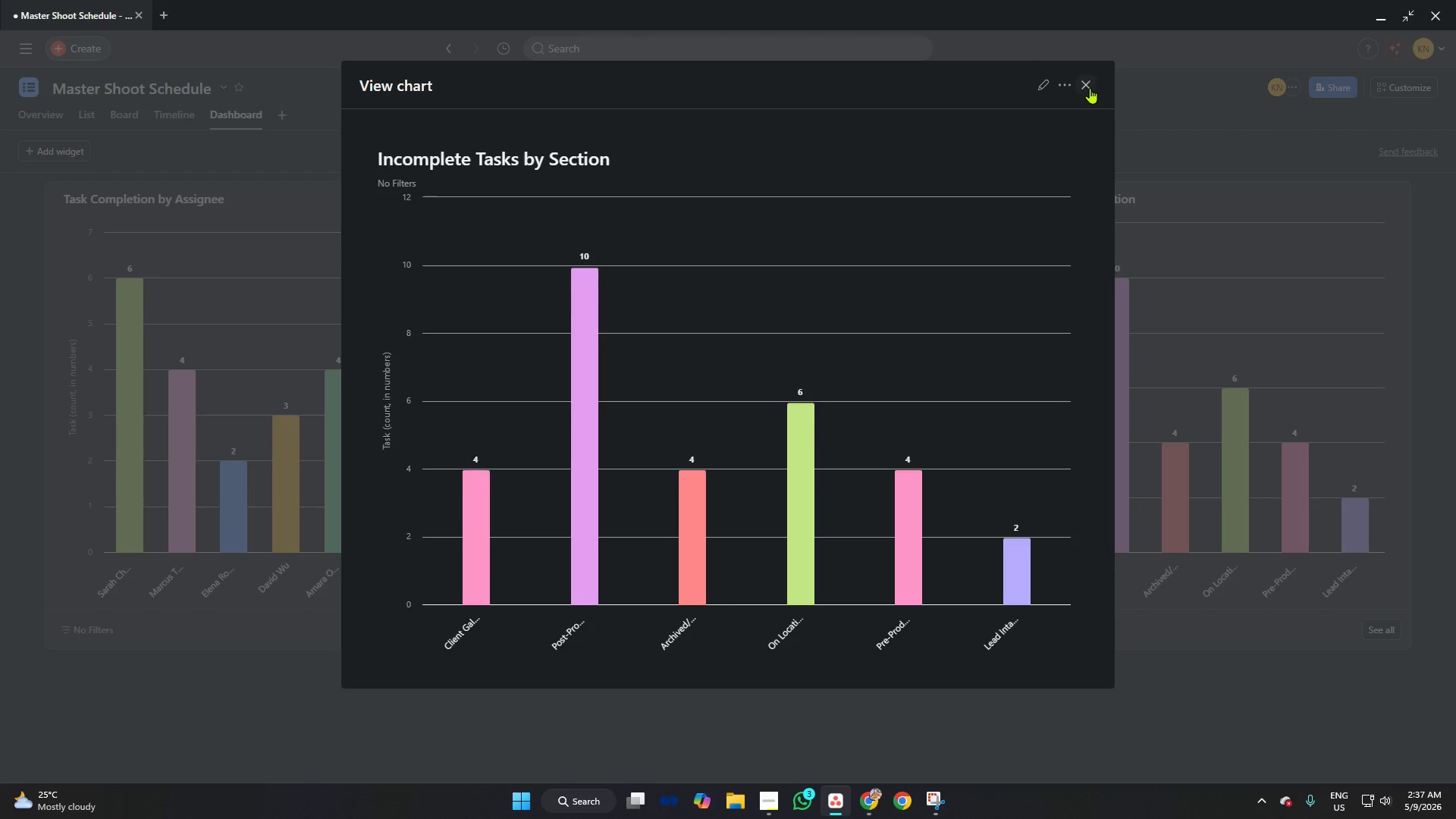 
left_click([1087, 84])
 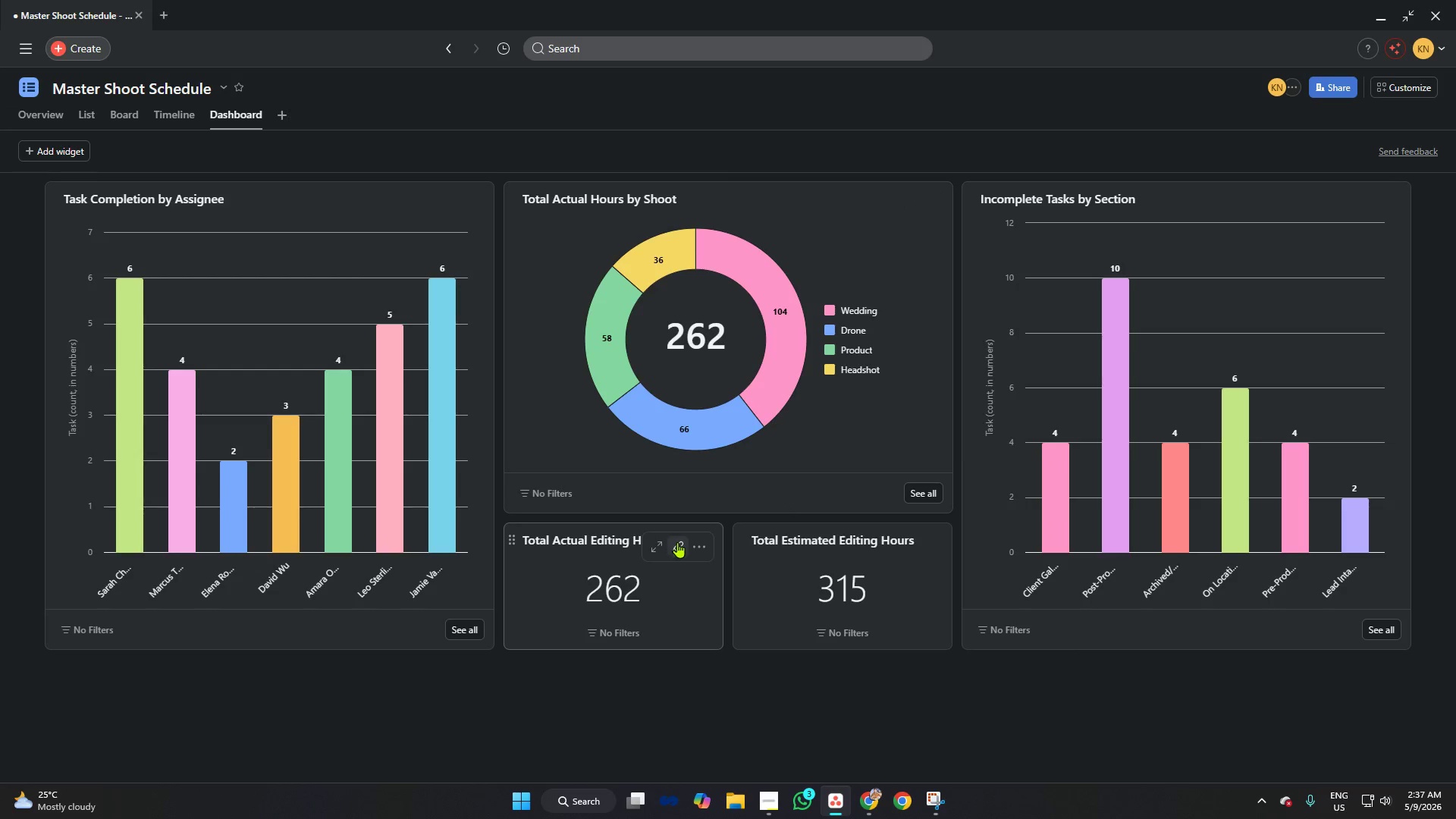 
left_click([659, 544])
 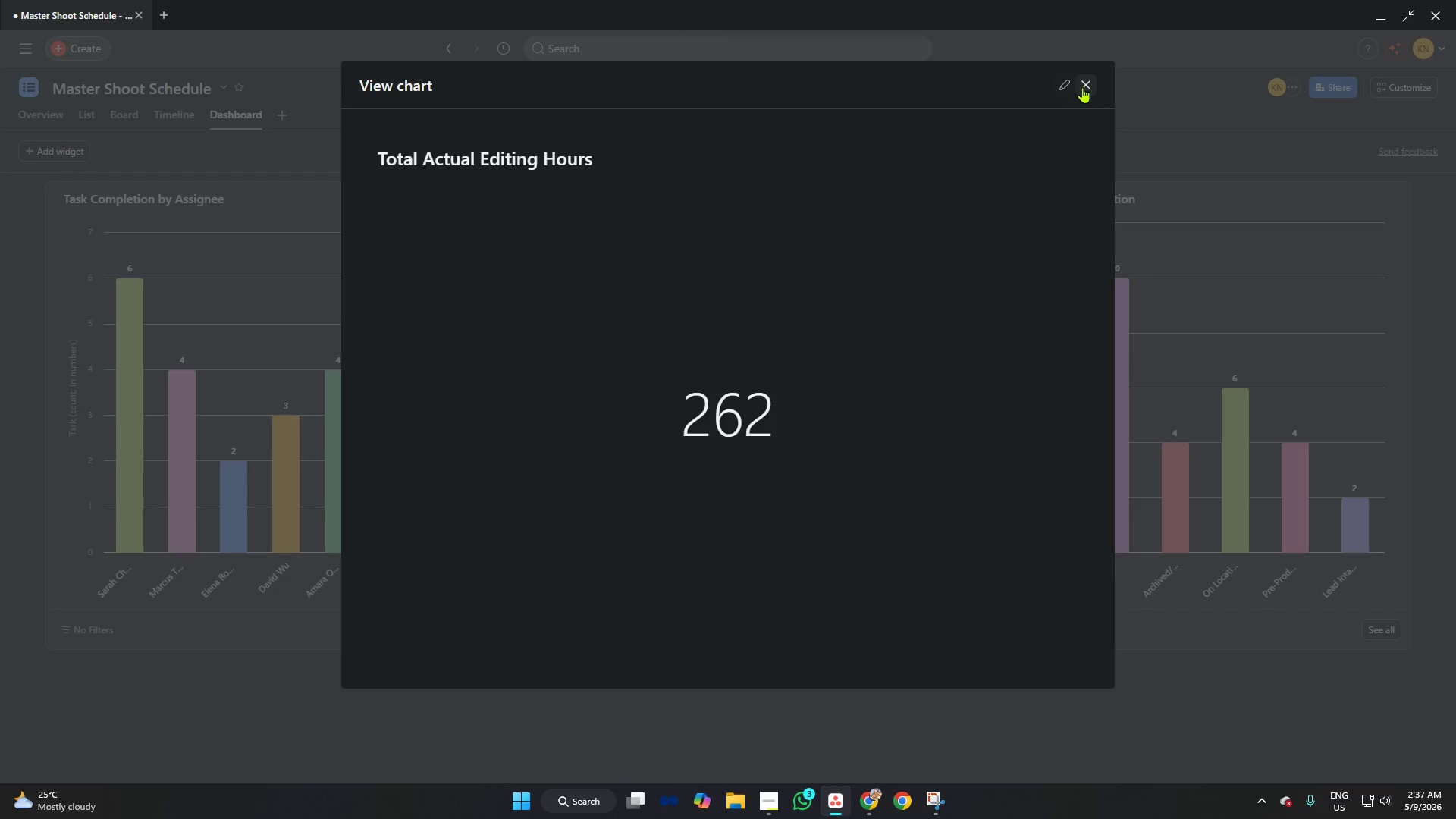 
left_click([1084, 87])
 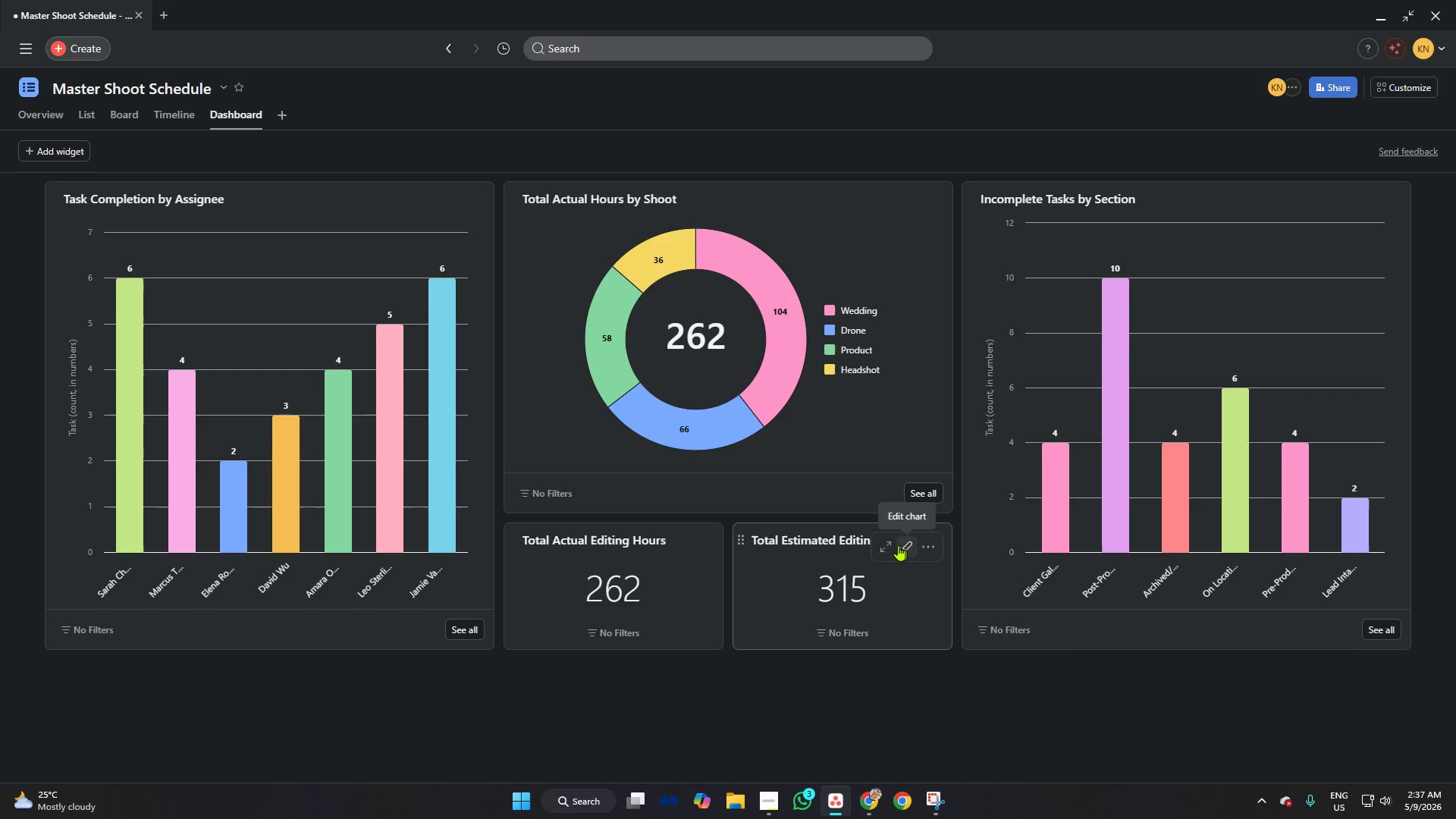 
left_click([887, 543])
 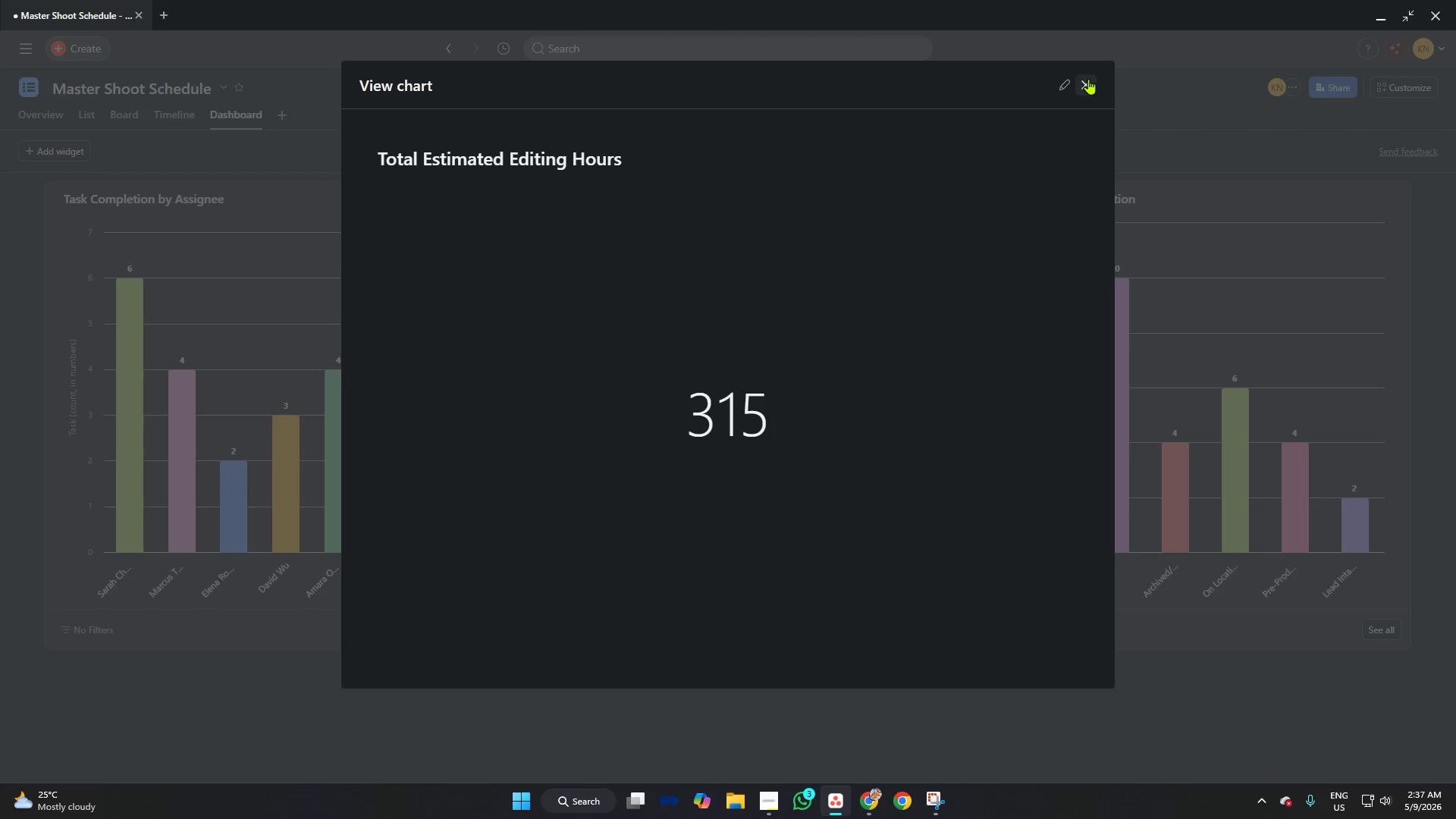 
left_click([1088, 79])
 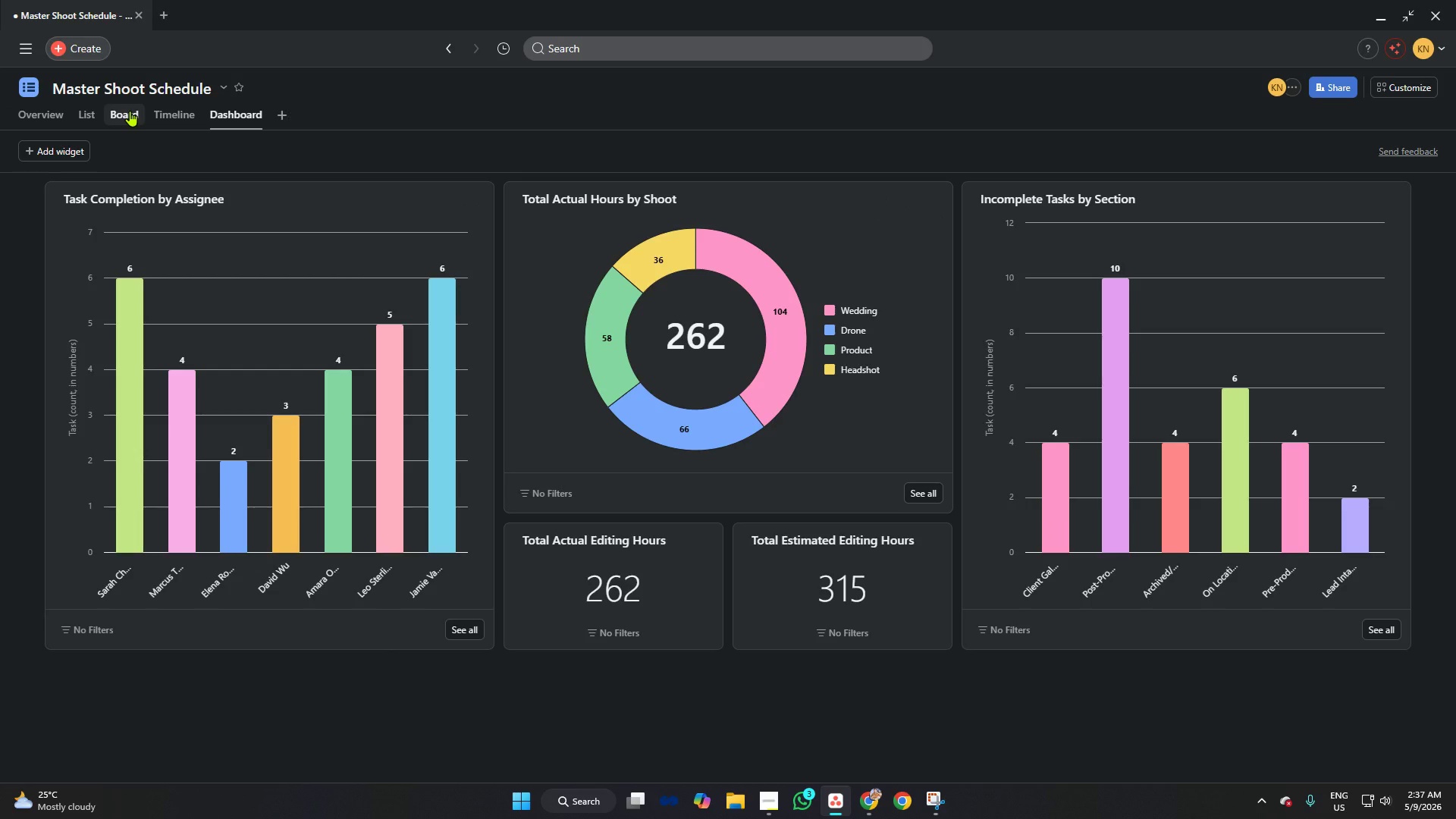 
left_click([130, 111])
 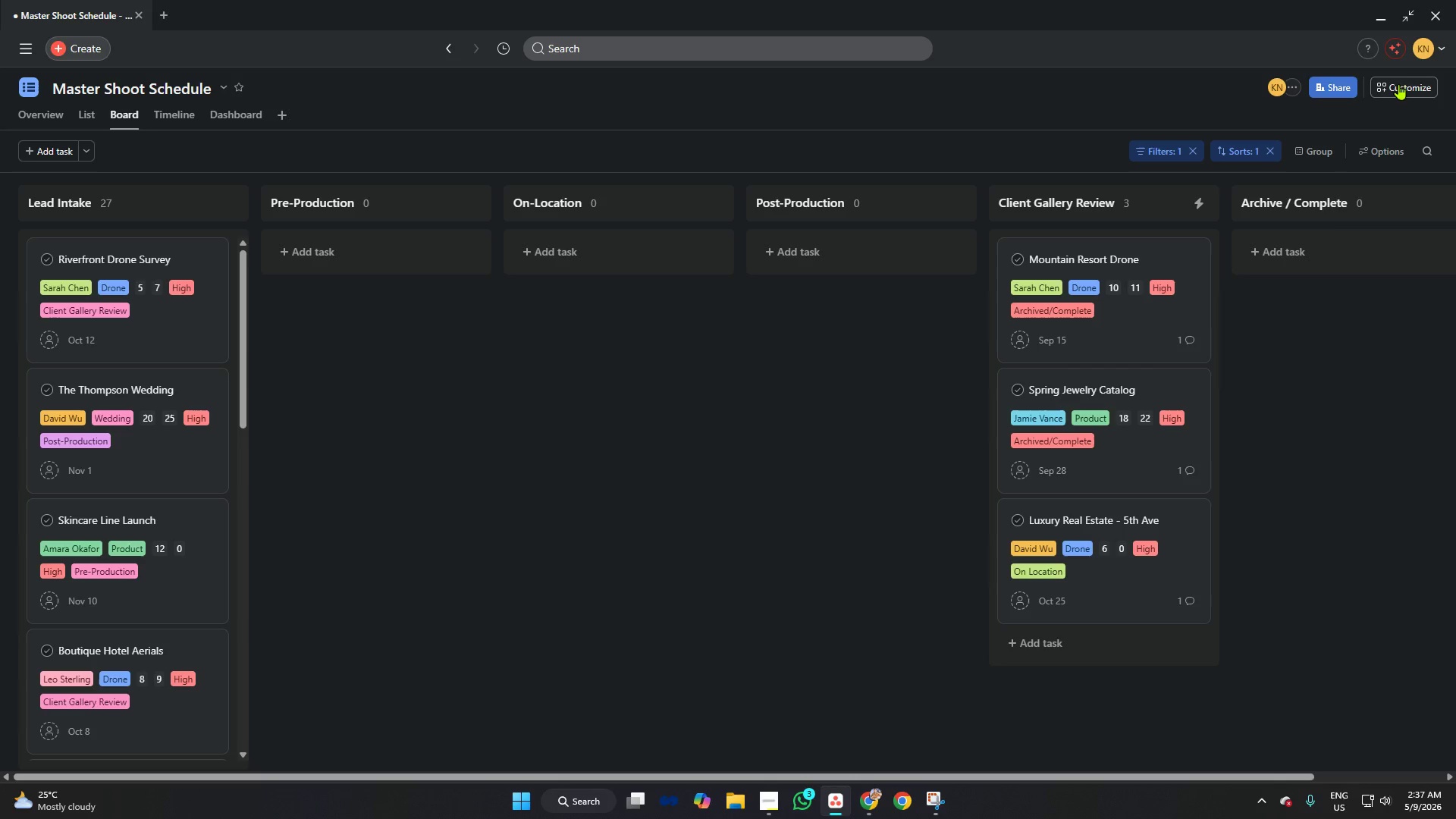 
wait(5.02)
 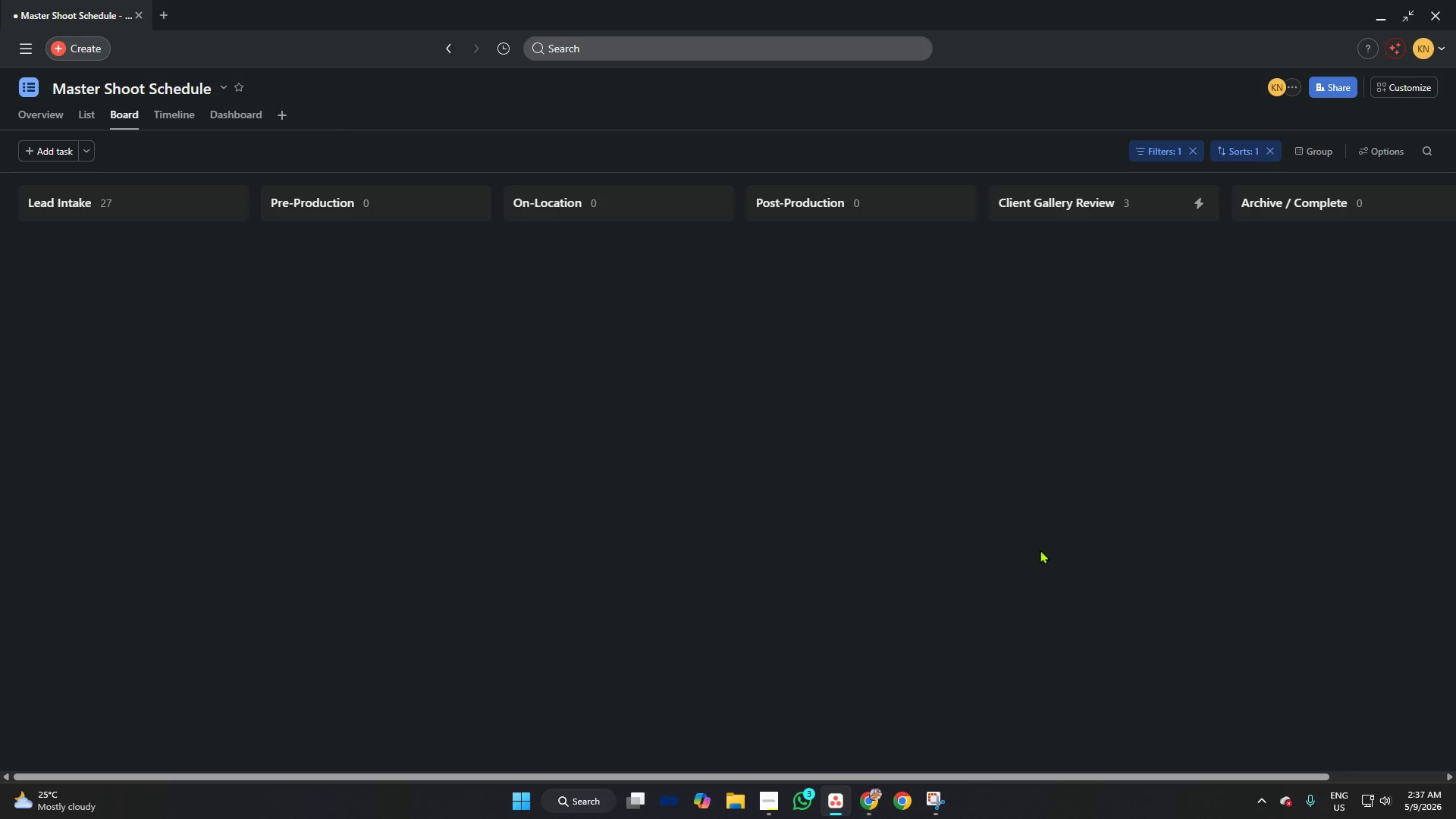 
left_click([1215, 296])
 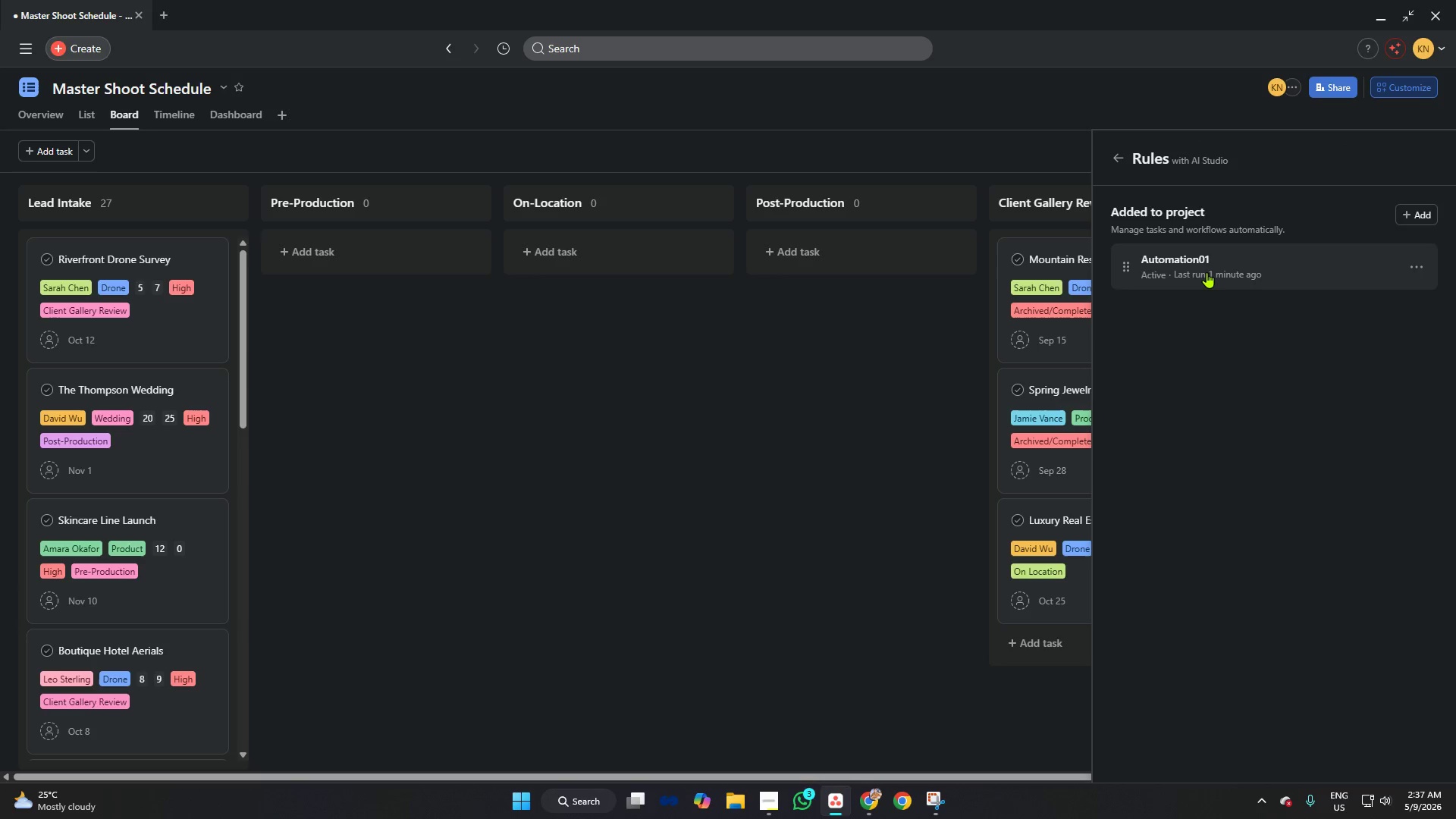 
left_click([1207, 268])
 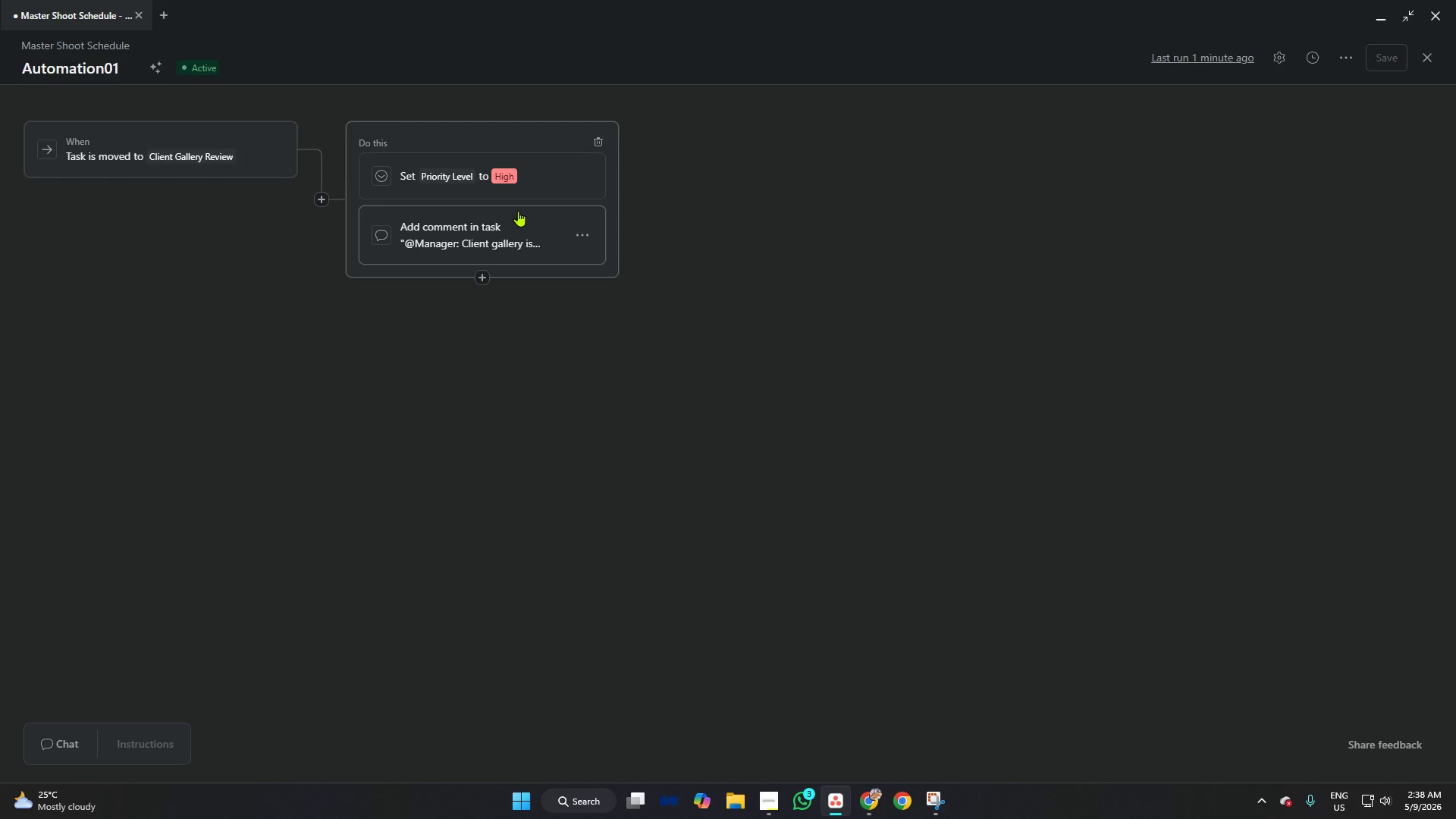 
wait(6.97)
 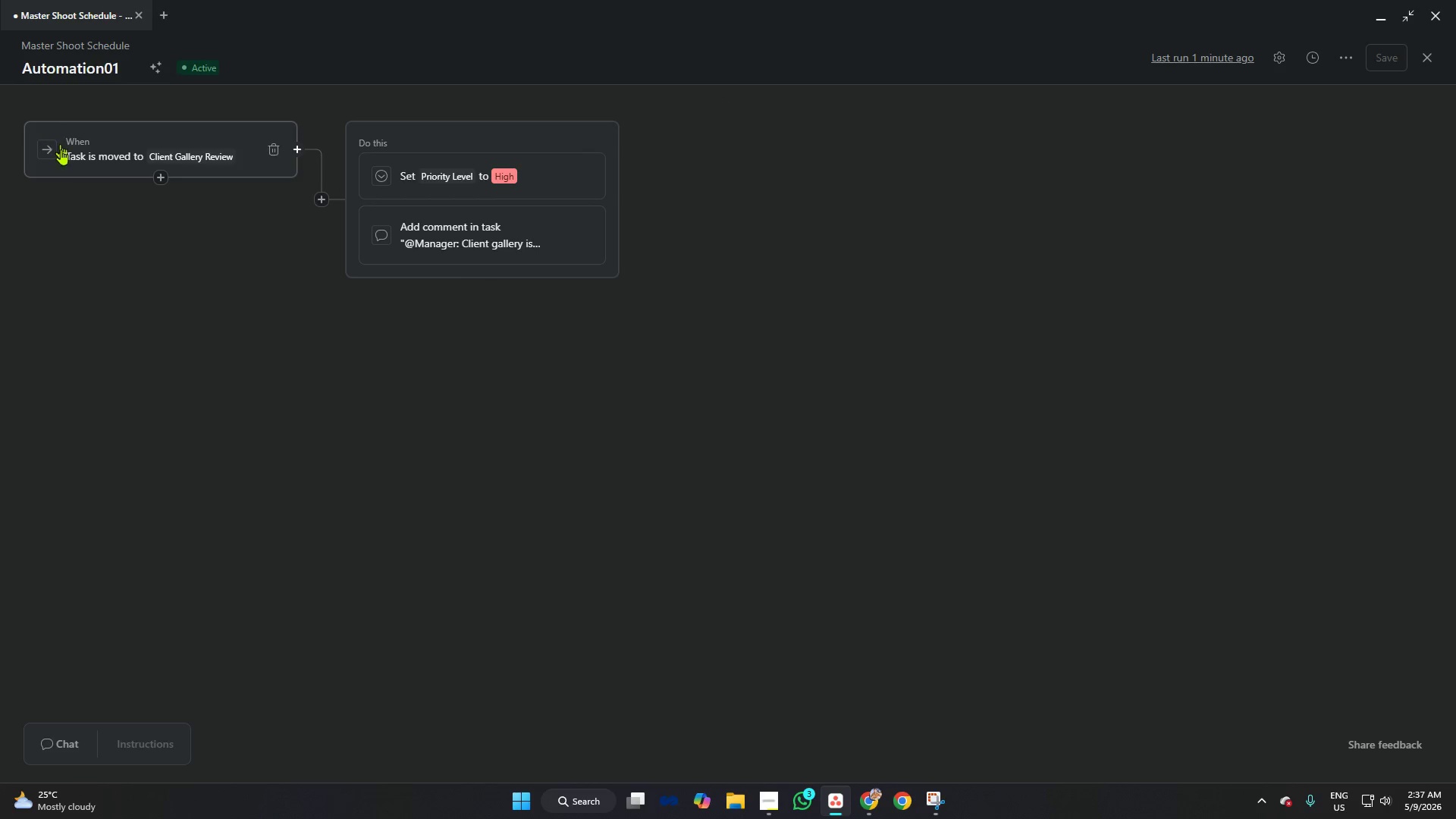 
left_click([1426, 61])
 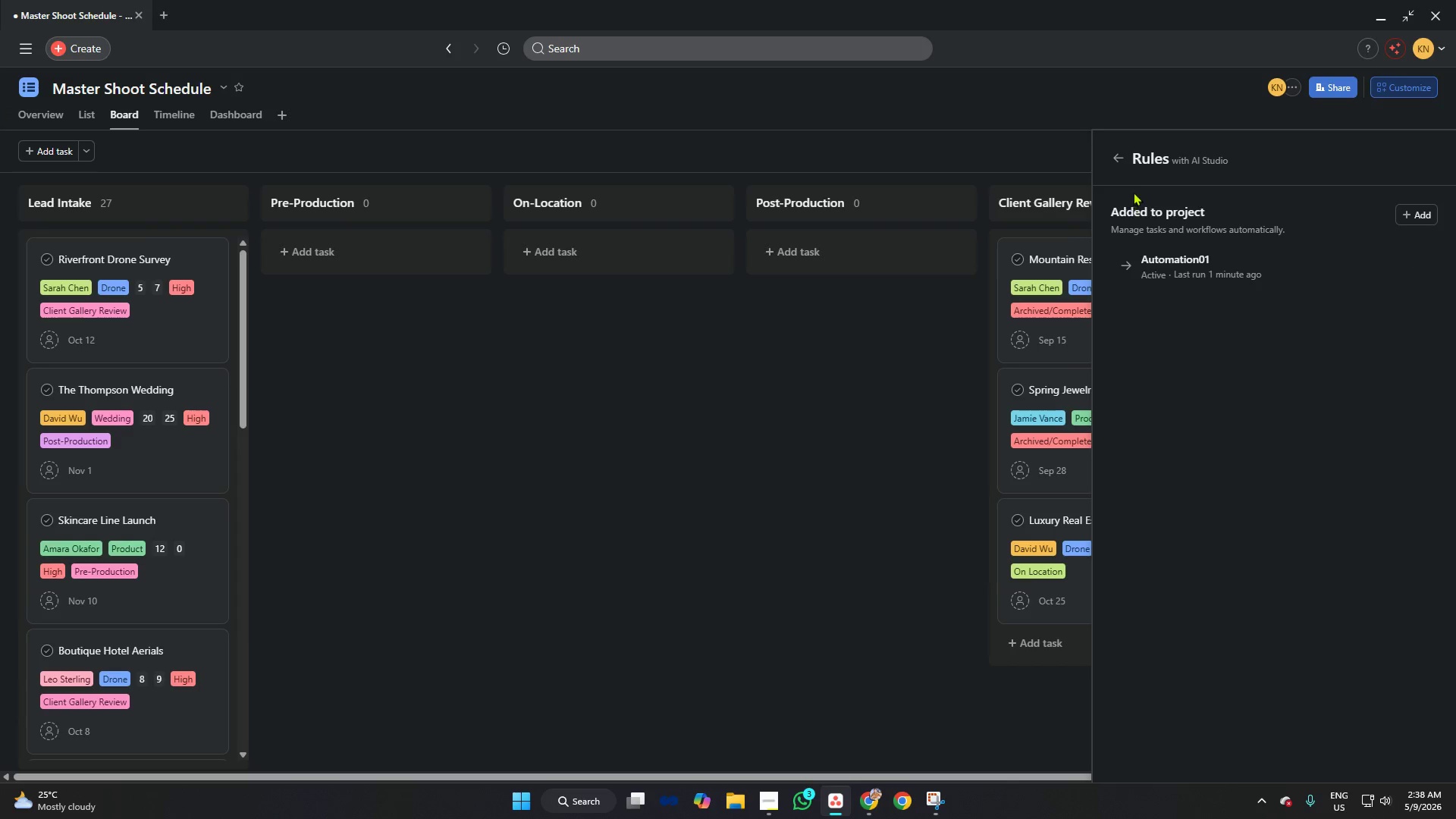 
left_click([1119, 155])
 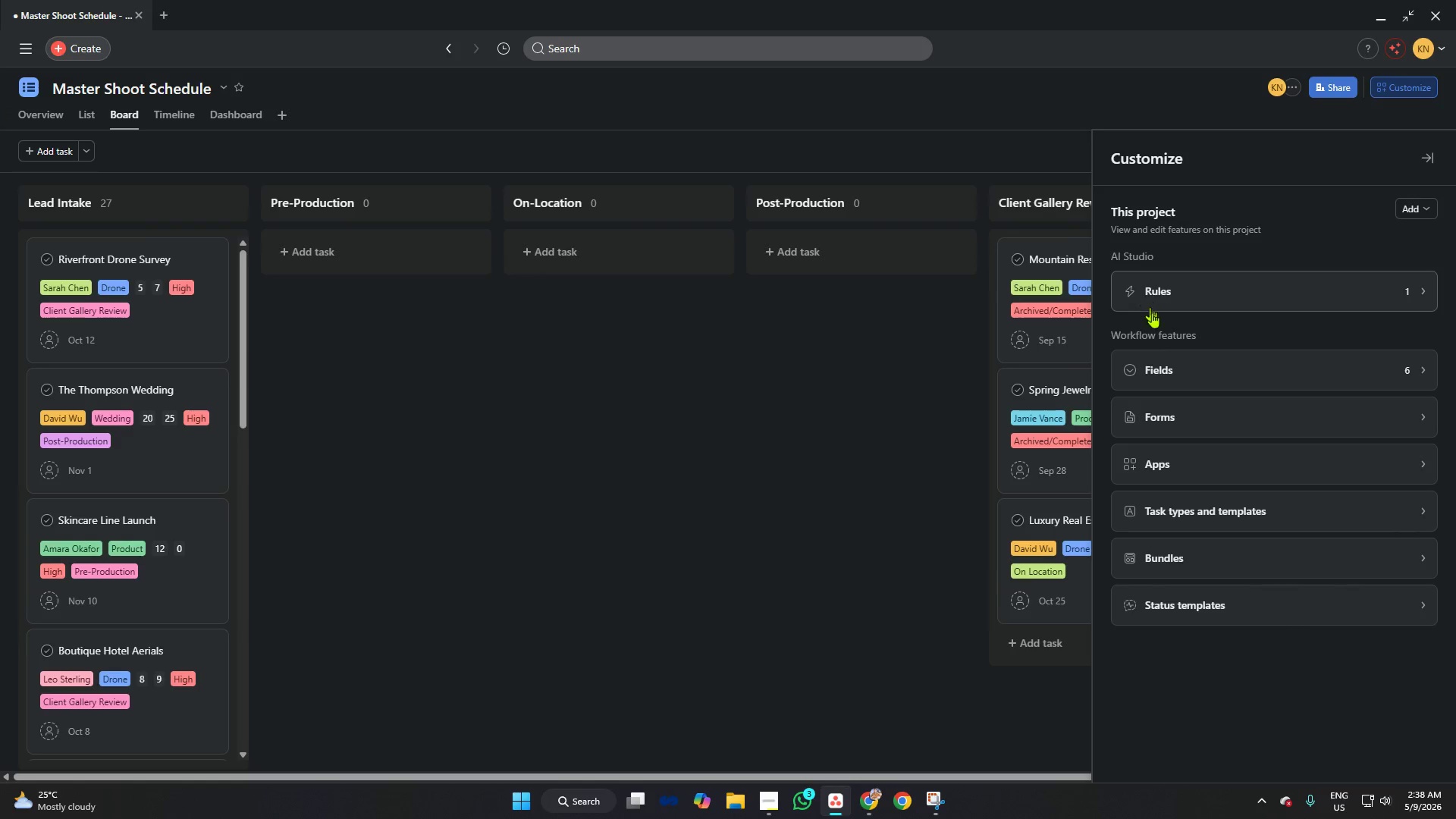 
left_click([1177, 372])
 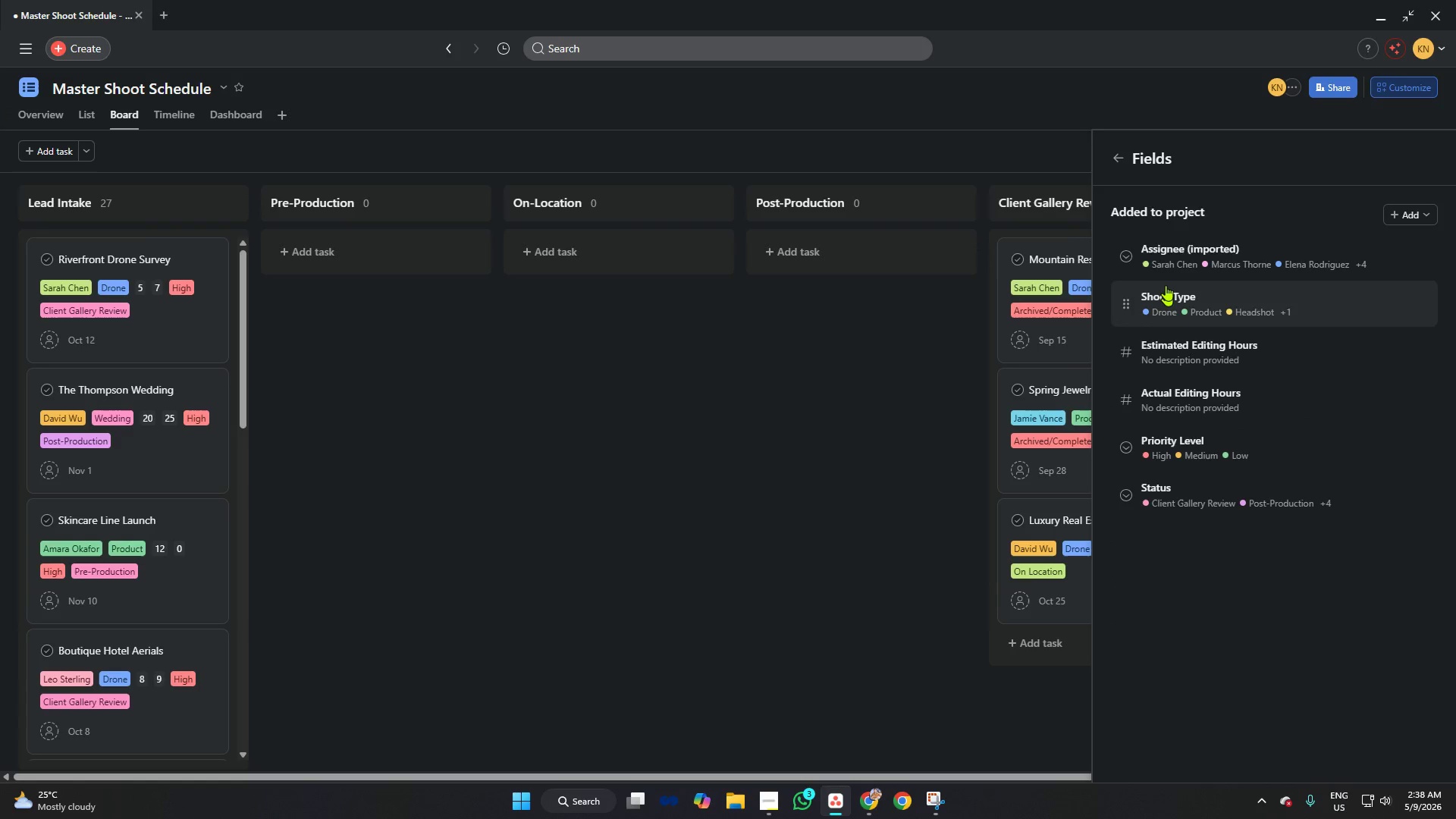 
left_click([1171, 257])
 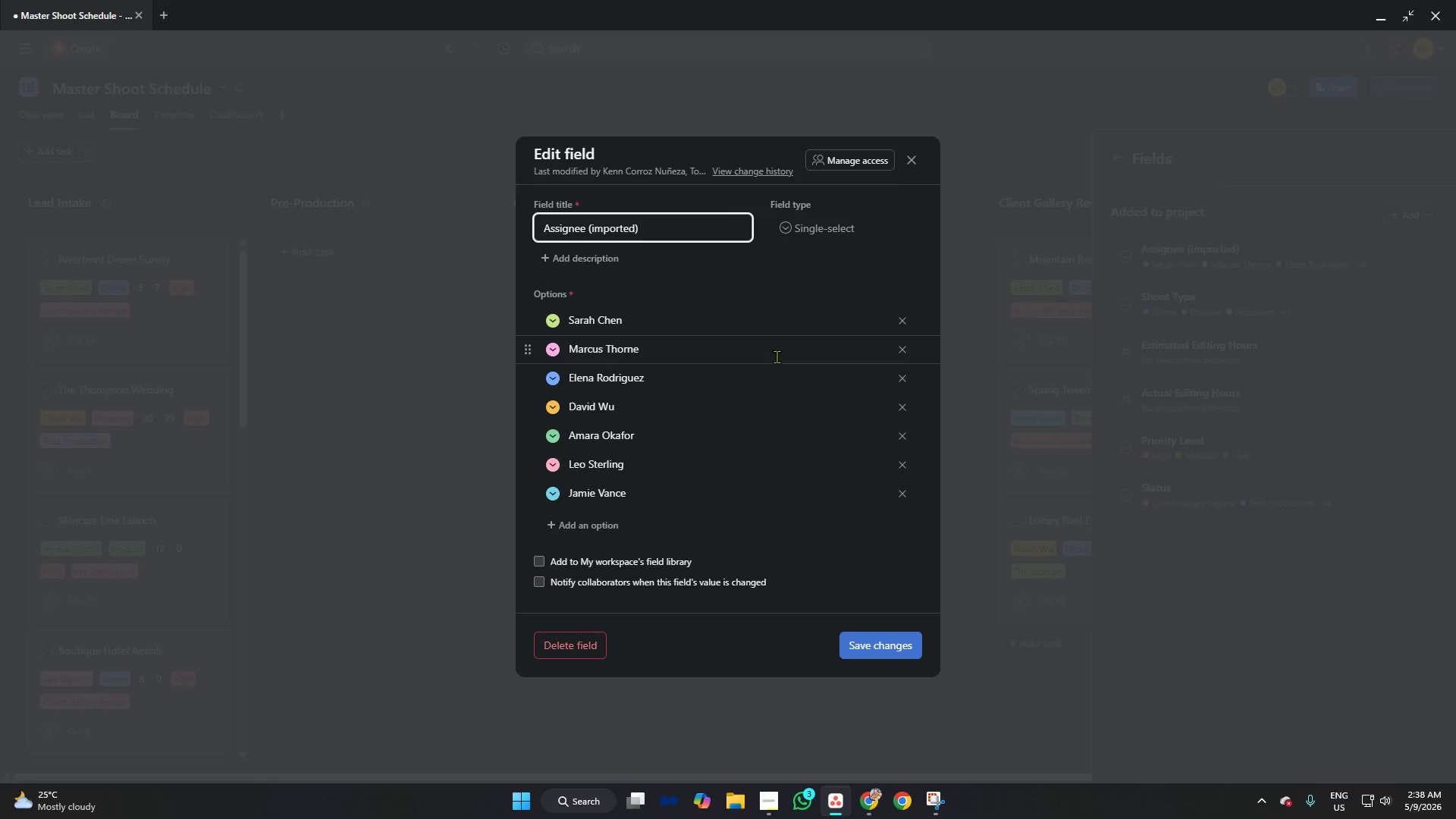 
scroll: coordinate [777, 371], scroll_direction: down, amount: 4.0
 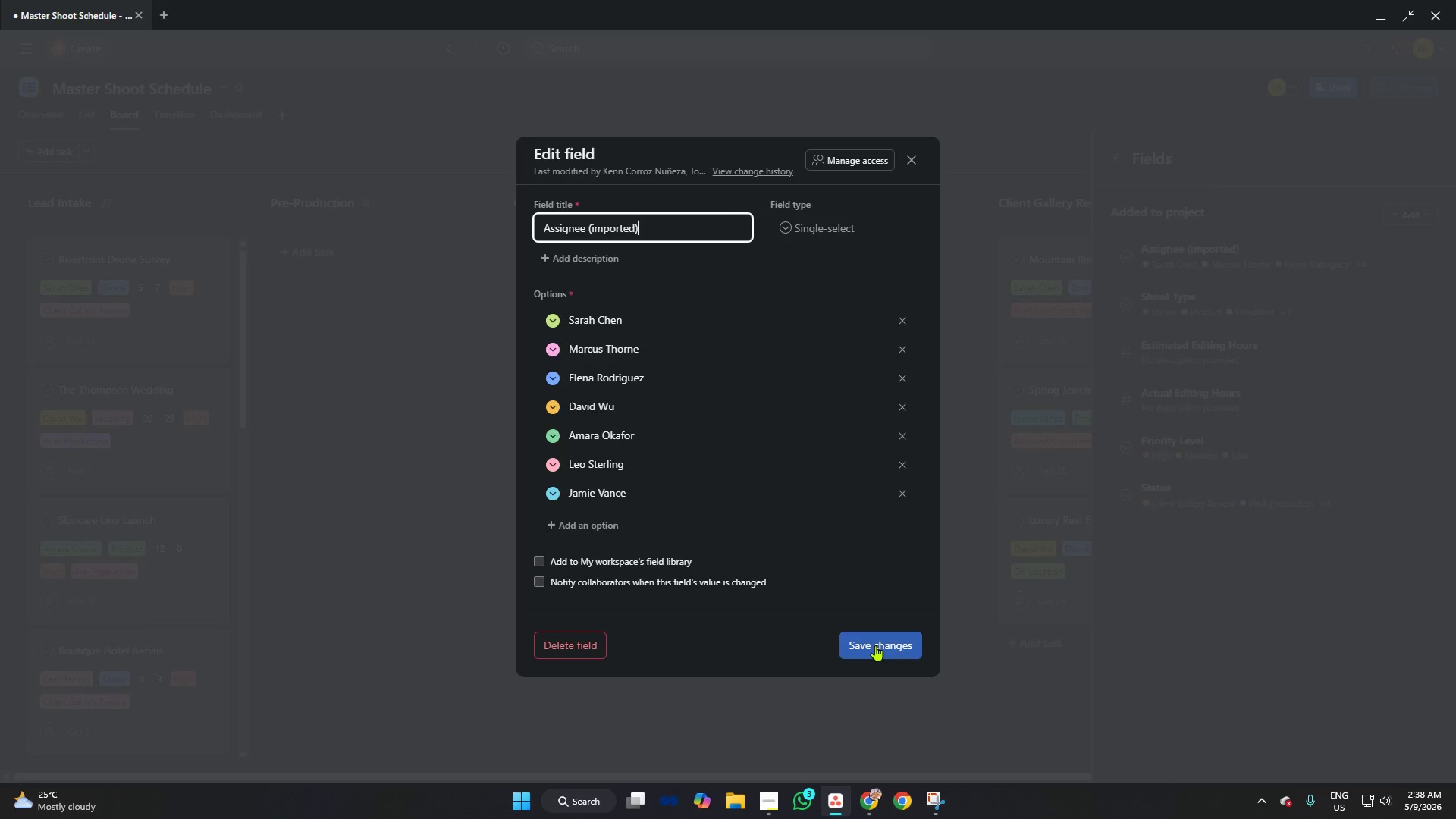 
left_click([875, 645])
 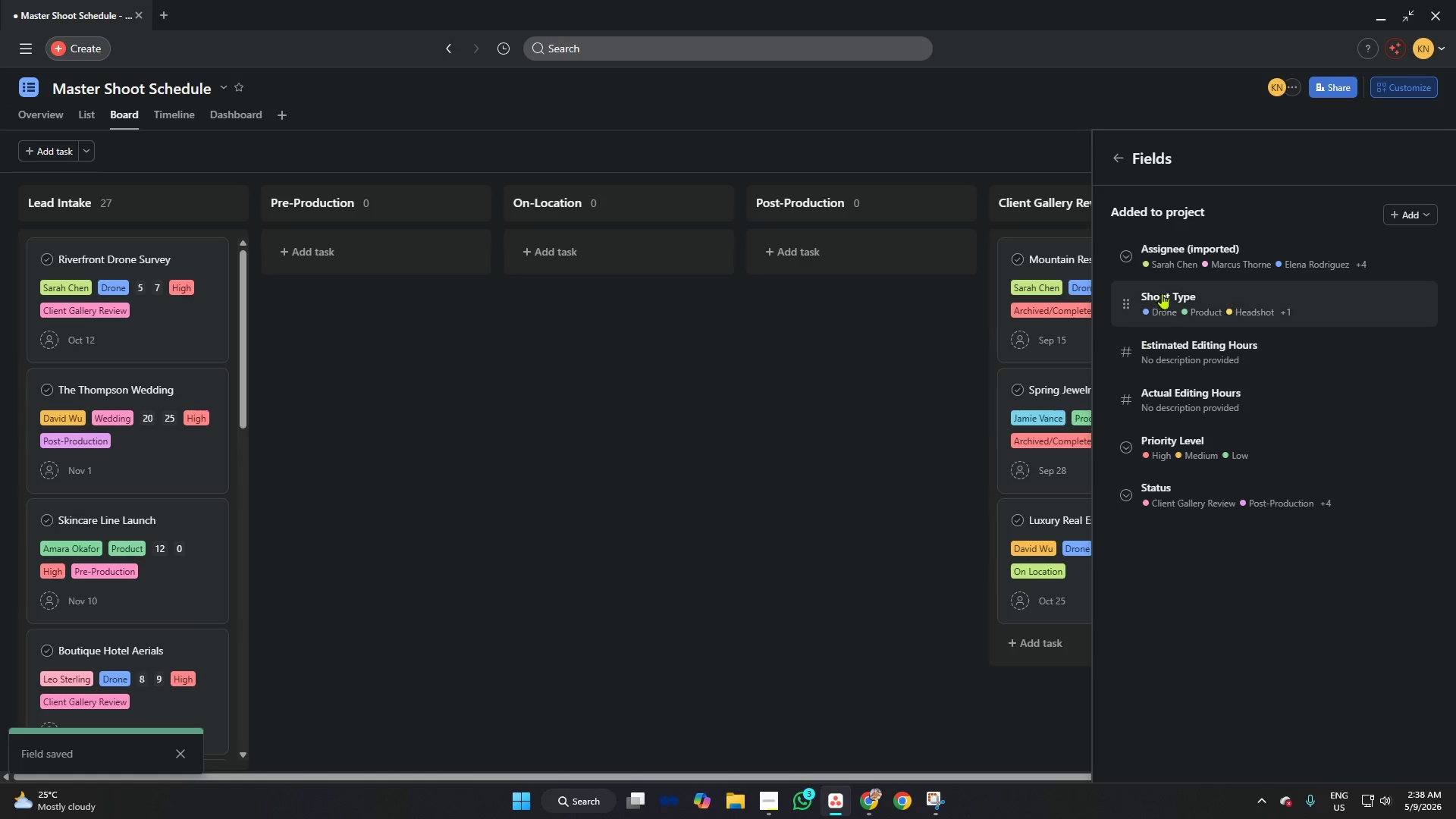 
left_click([1162, 292])
 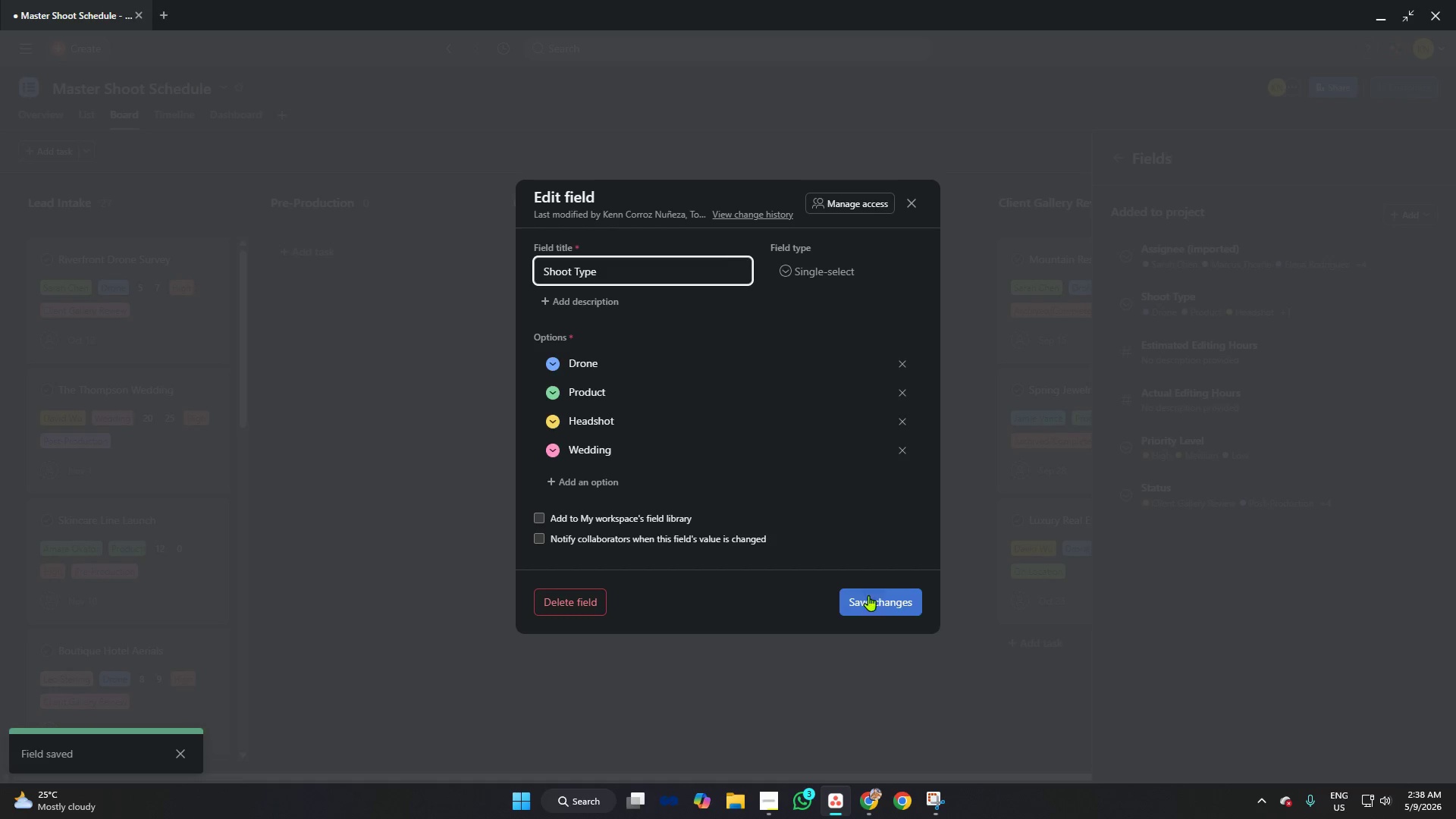 
left_click([871, 599])
 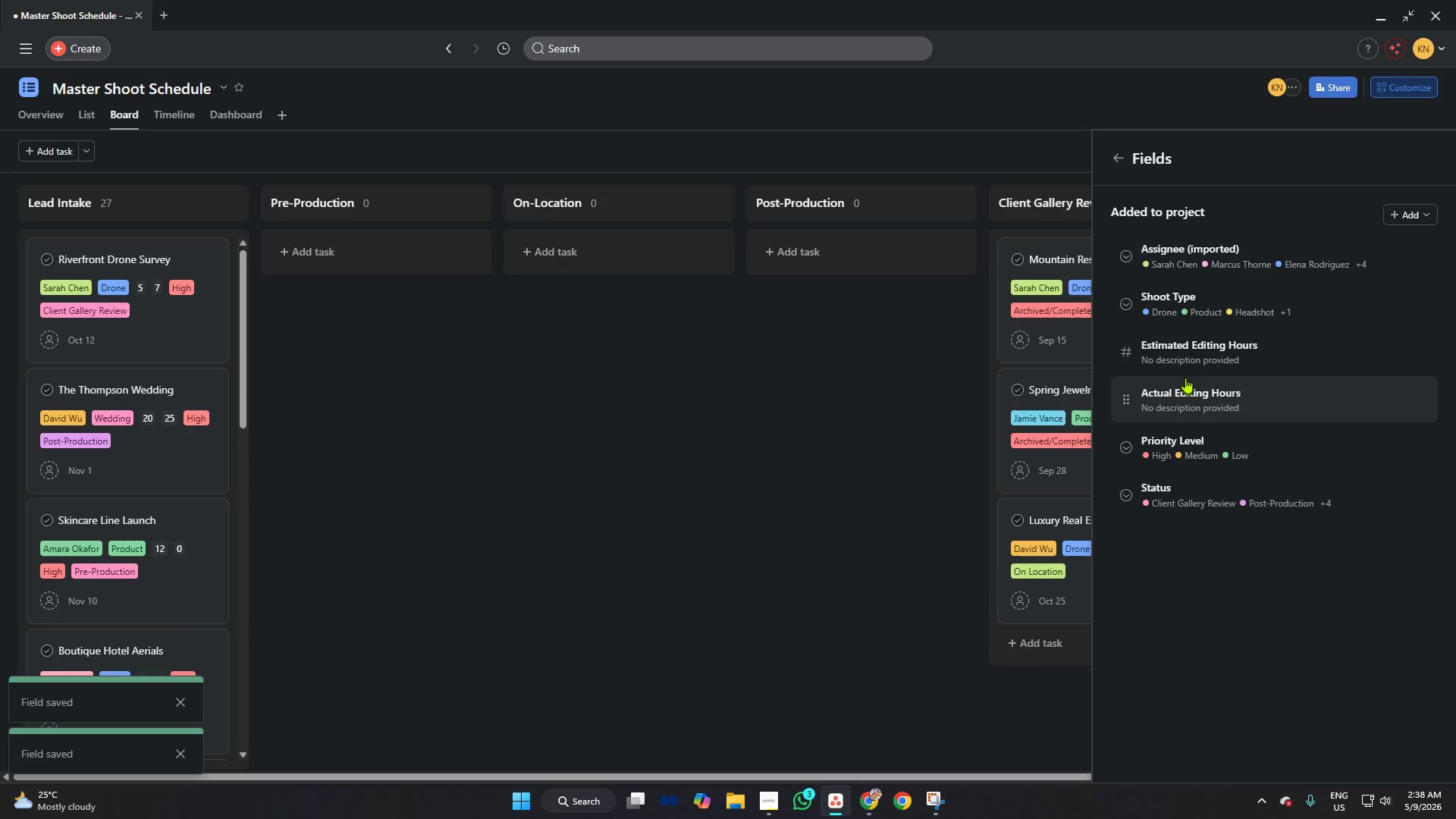 
left_click([1189, 353])
 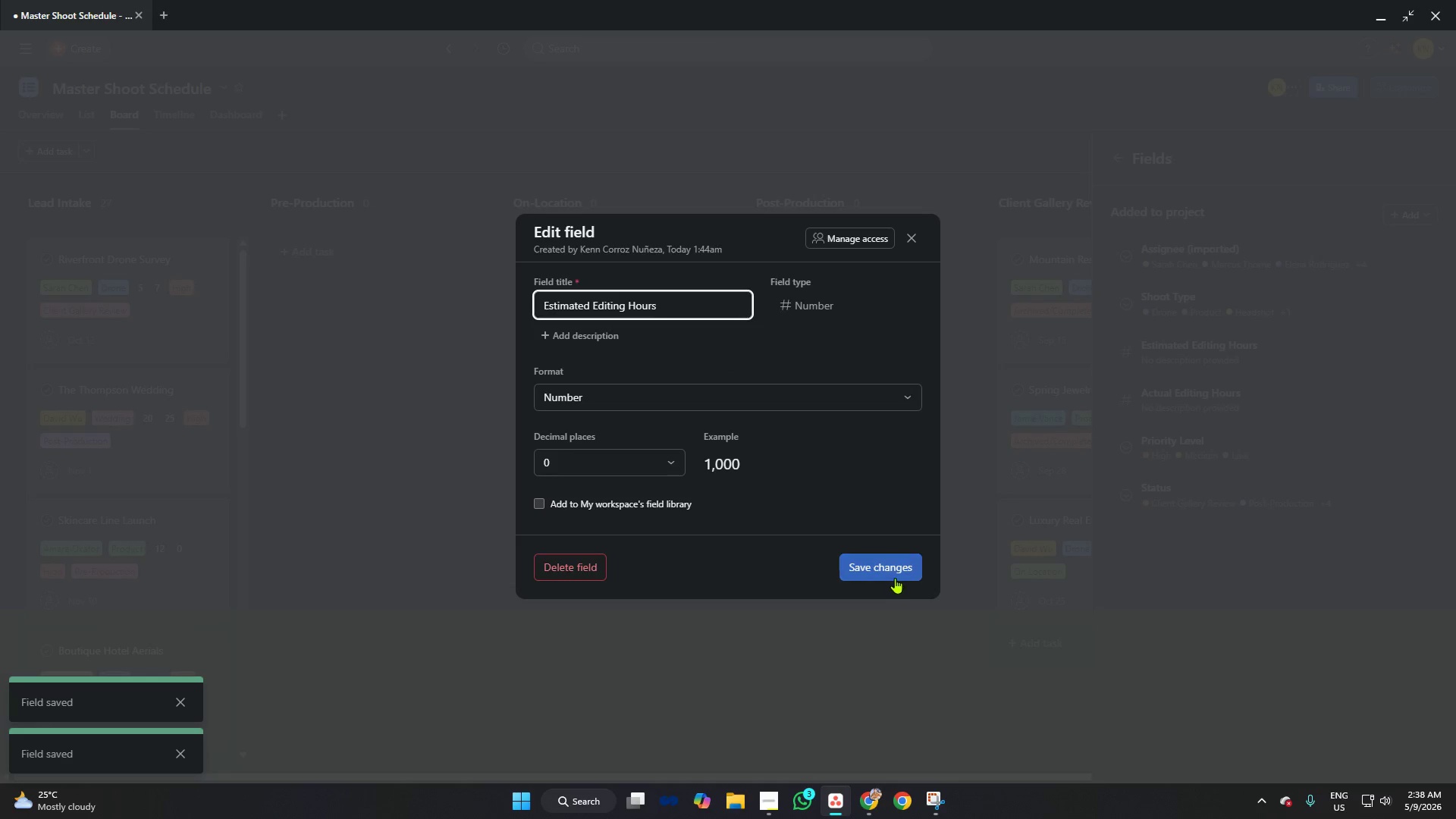 
left_click([893, 574])
 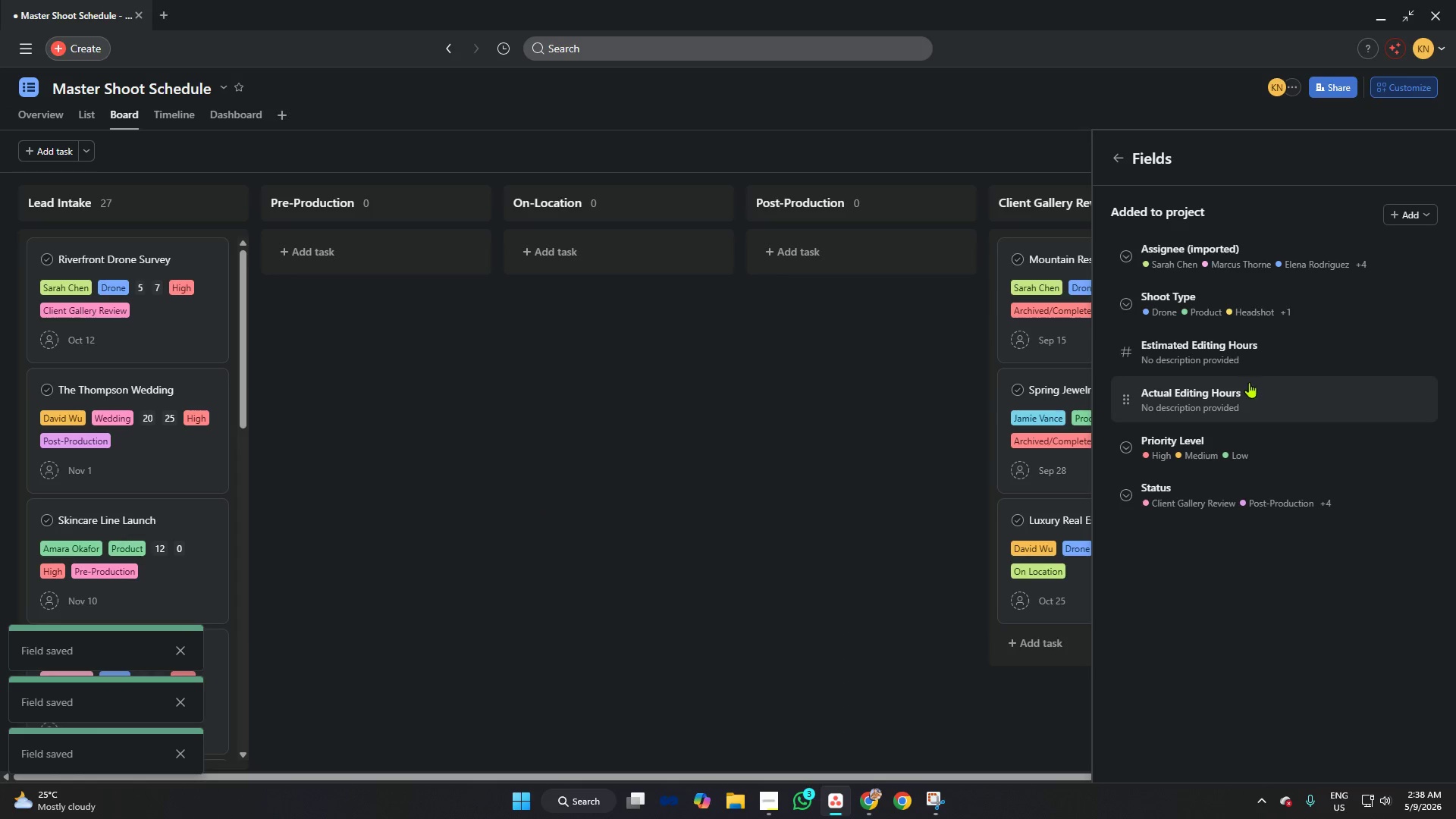 
left_click([1233, 403])
 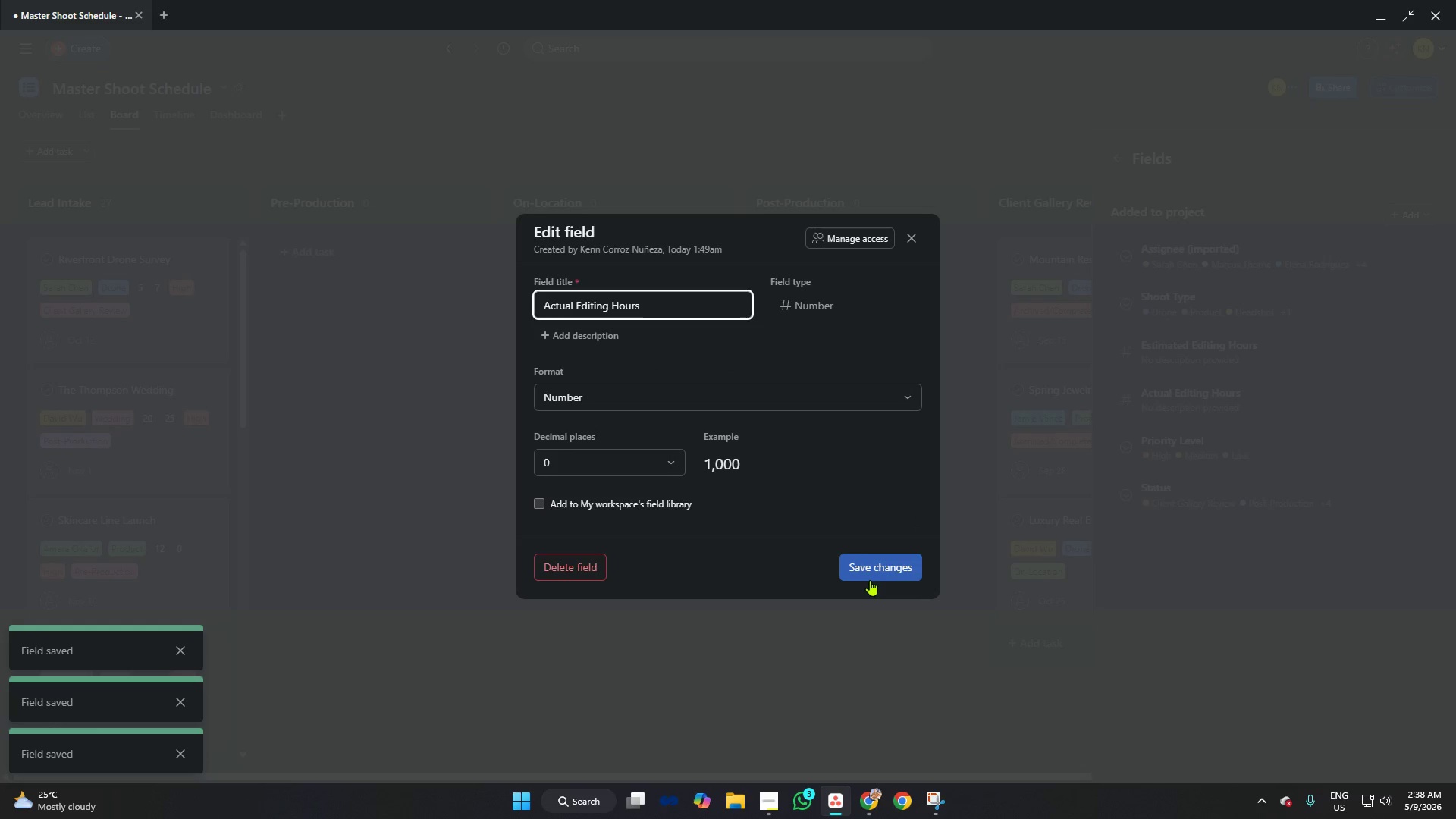 
left_click([871, 566])
 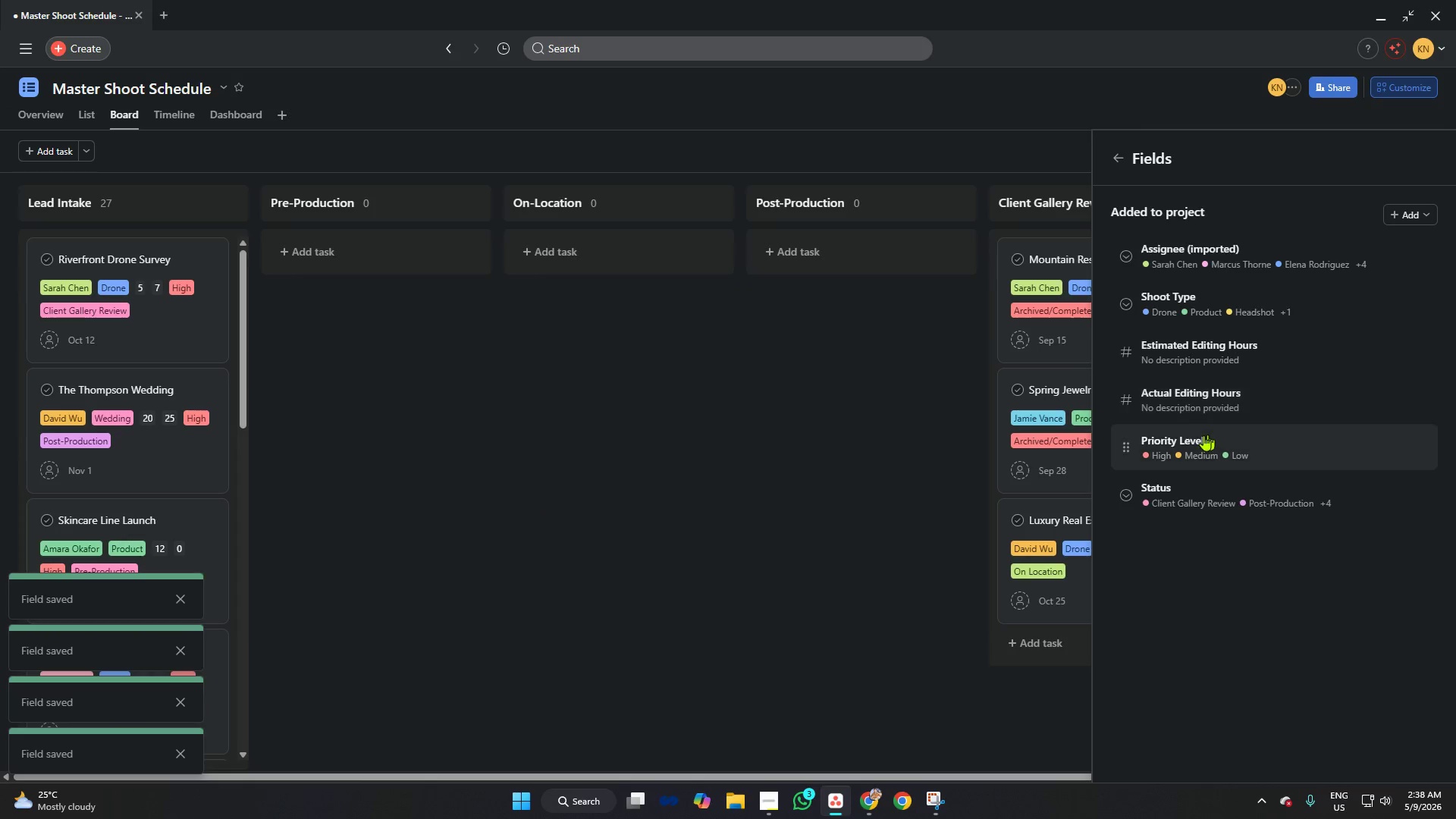 
left_click([1198, 439])
 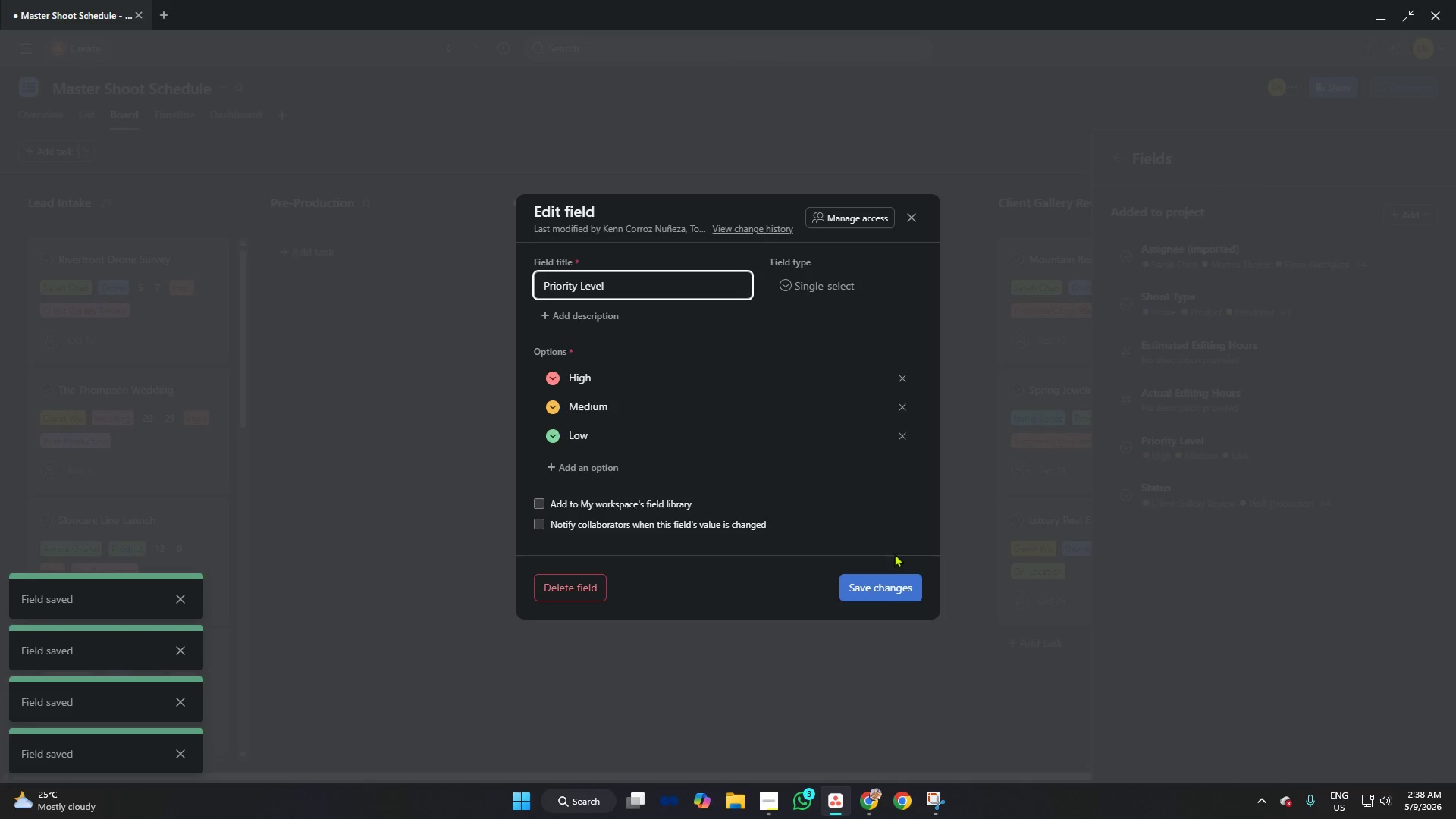 
left_click([886, 585])
 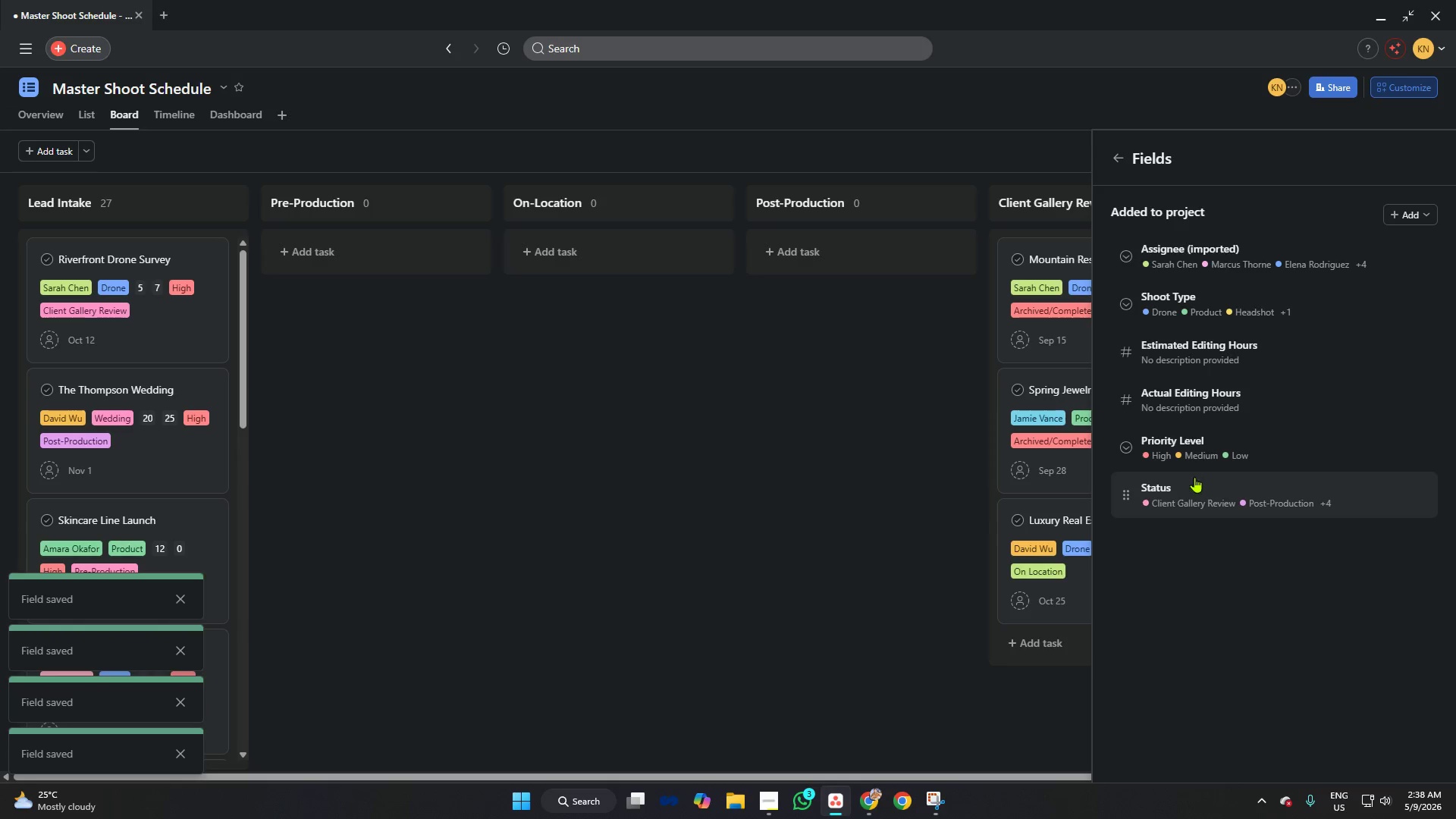 
left_click([1197, 492])
 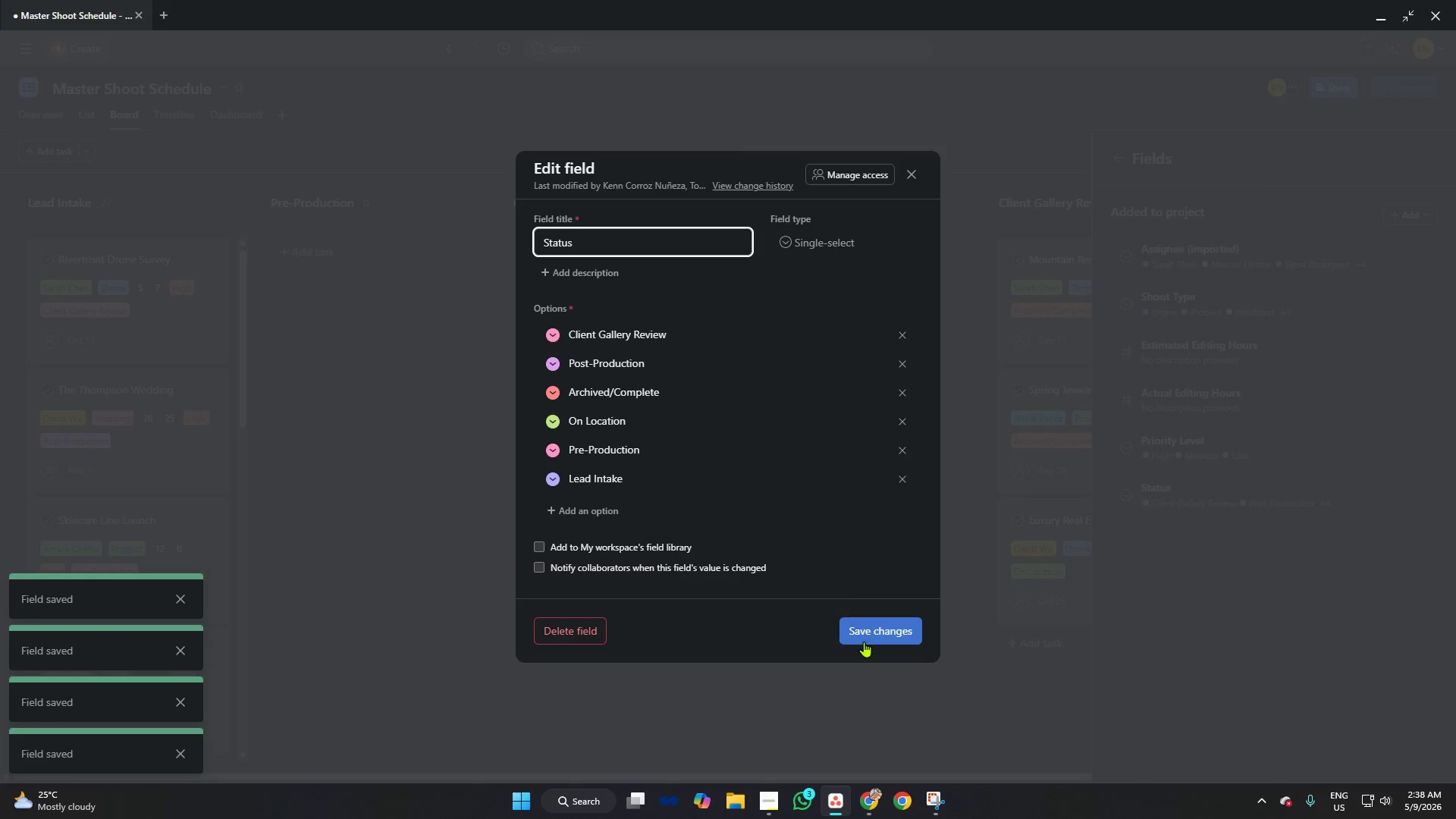 
left_click([868, 637])
 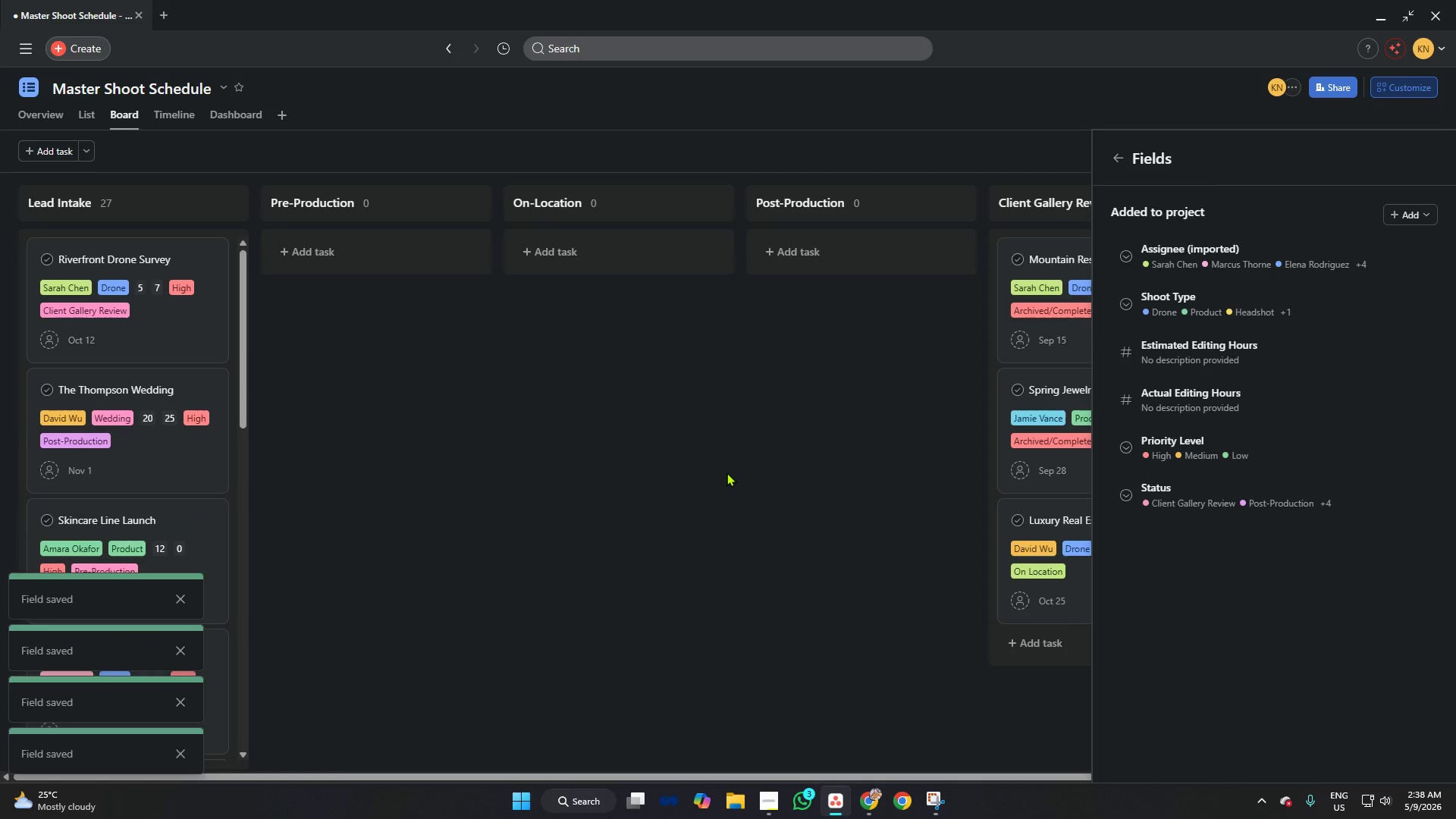 
left_click([726, 472])
 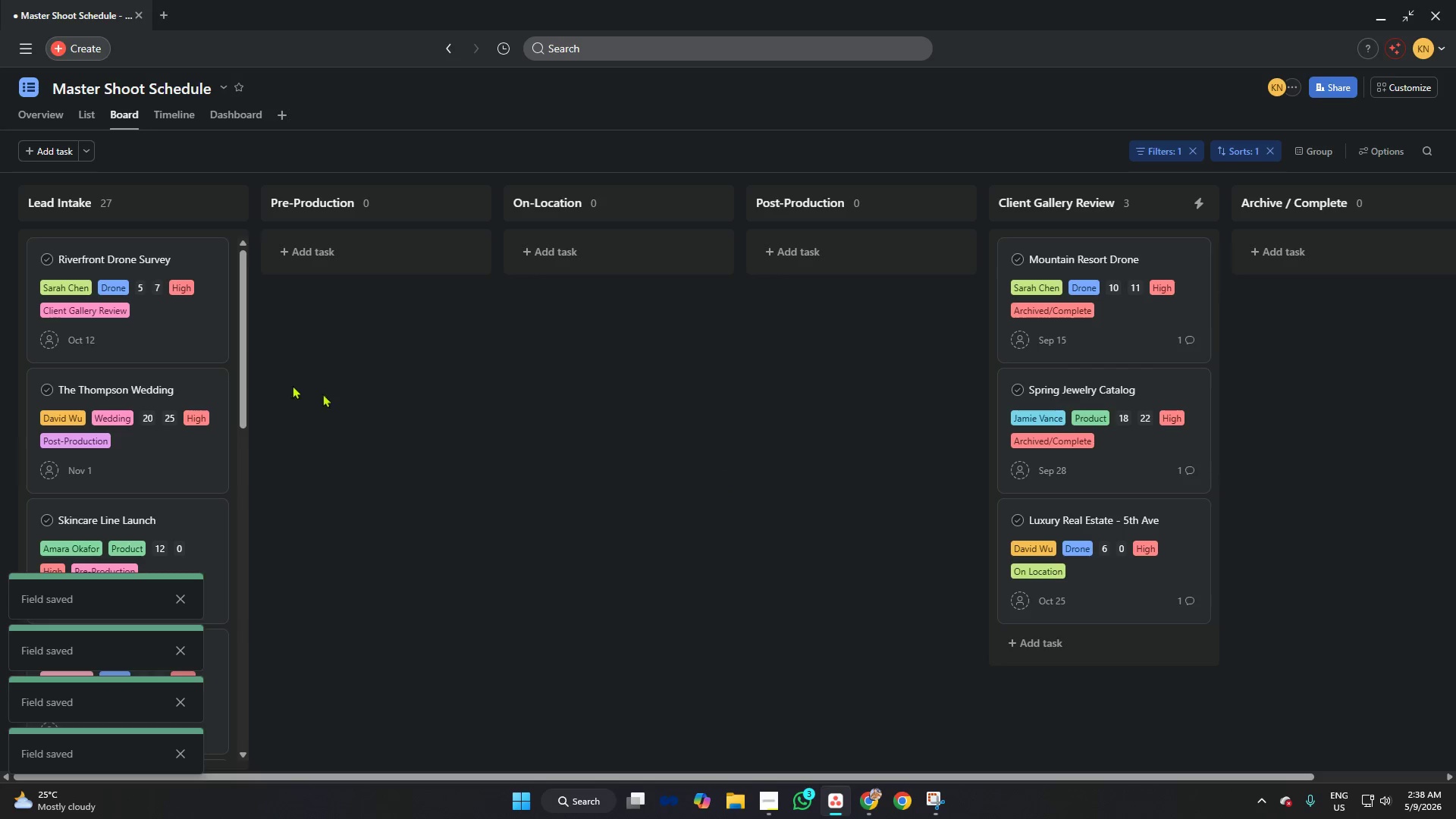 
scroll: coordinate [202, 333], scroll_direction: up, amount: 3.0
 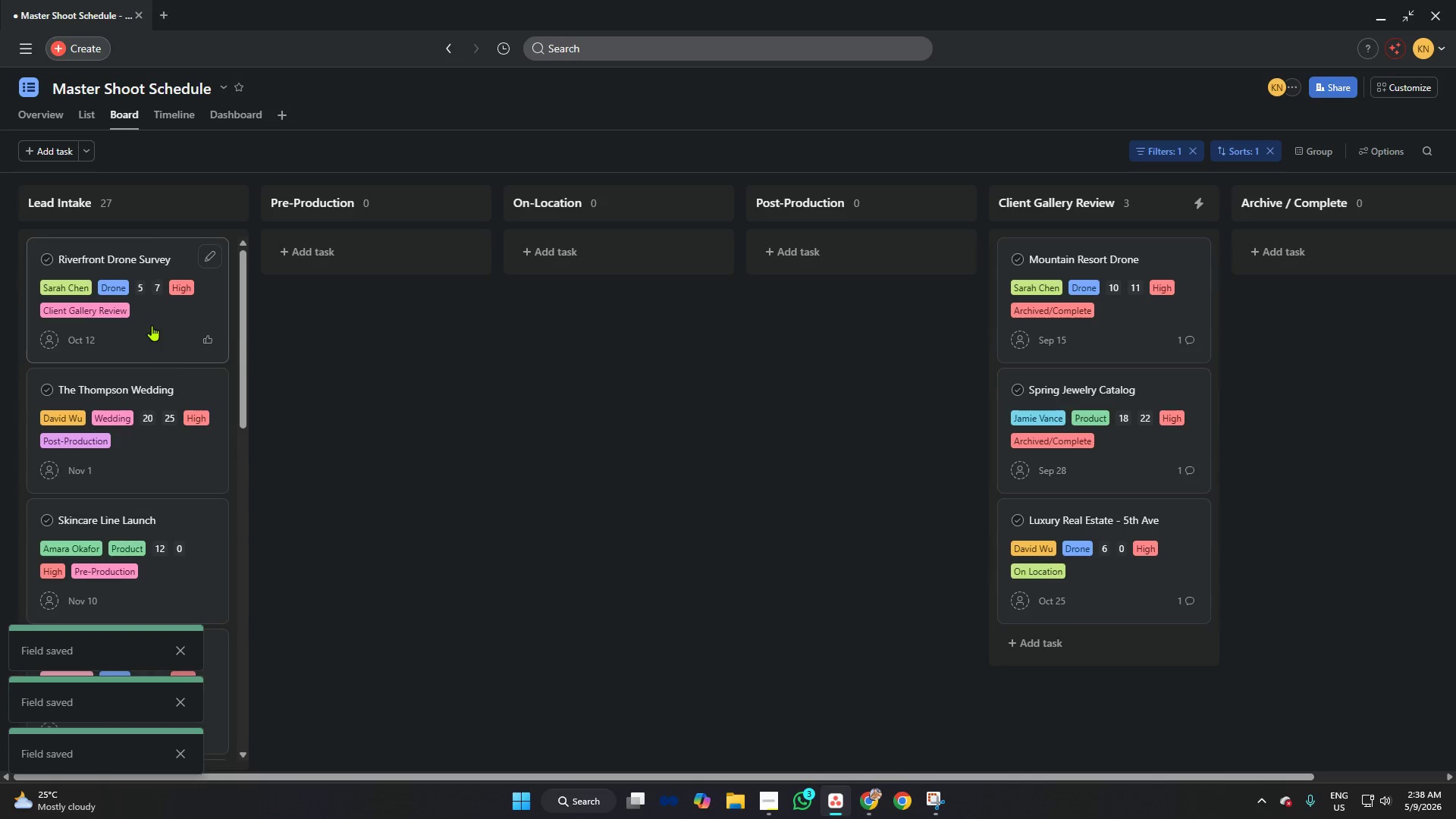 
scroll: coordinate [185, 343], scroll_direction: down, amount: 14.0
 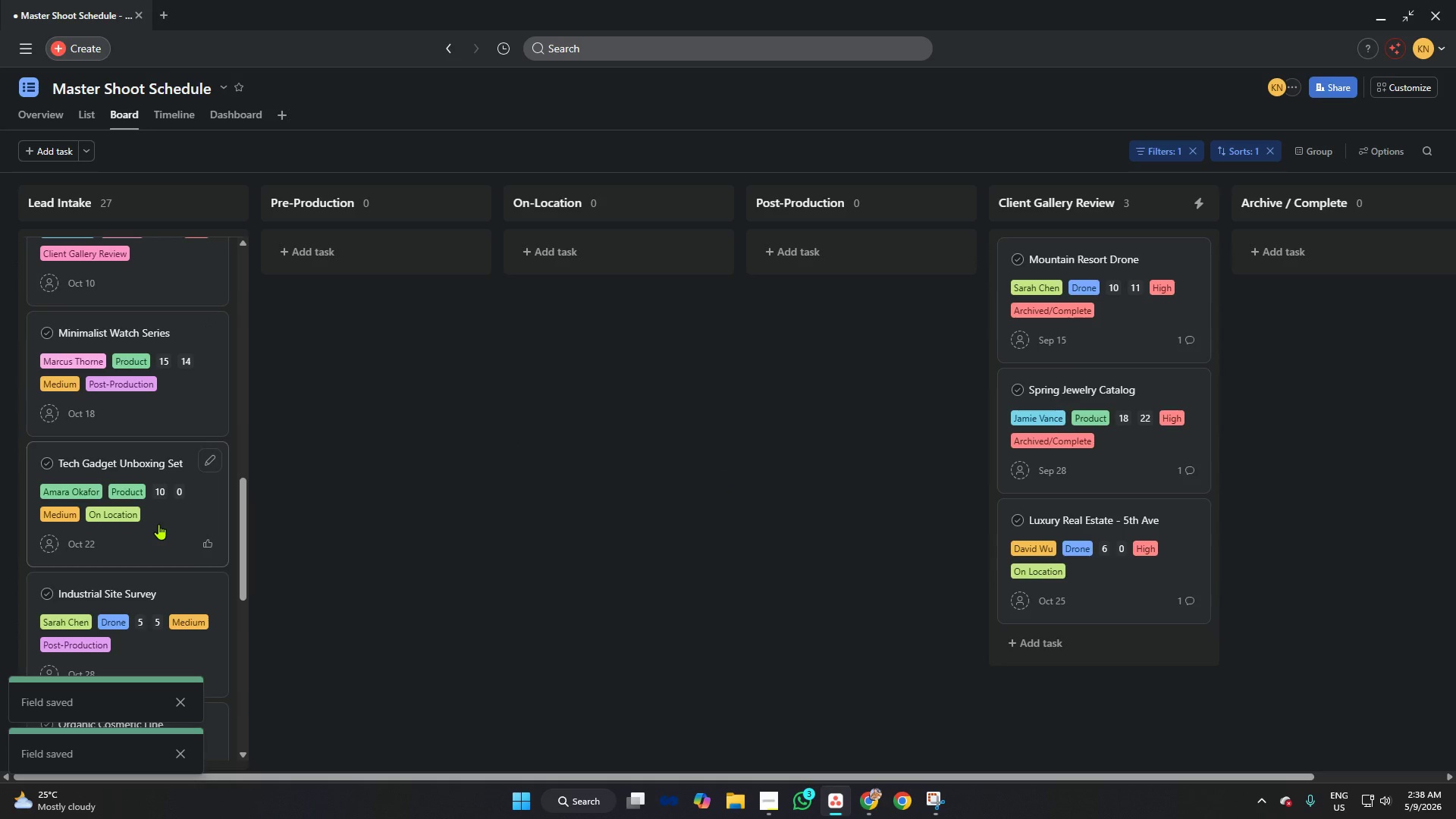 
left_click([158, 524])
 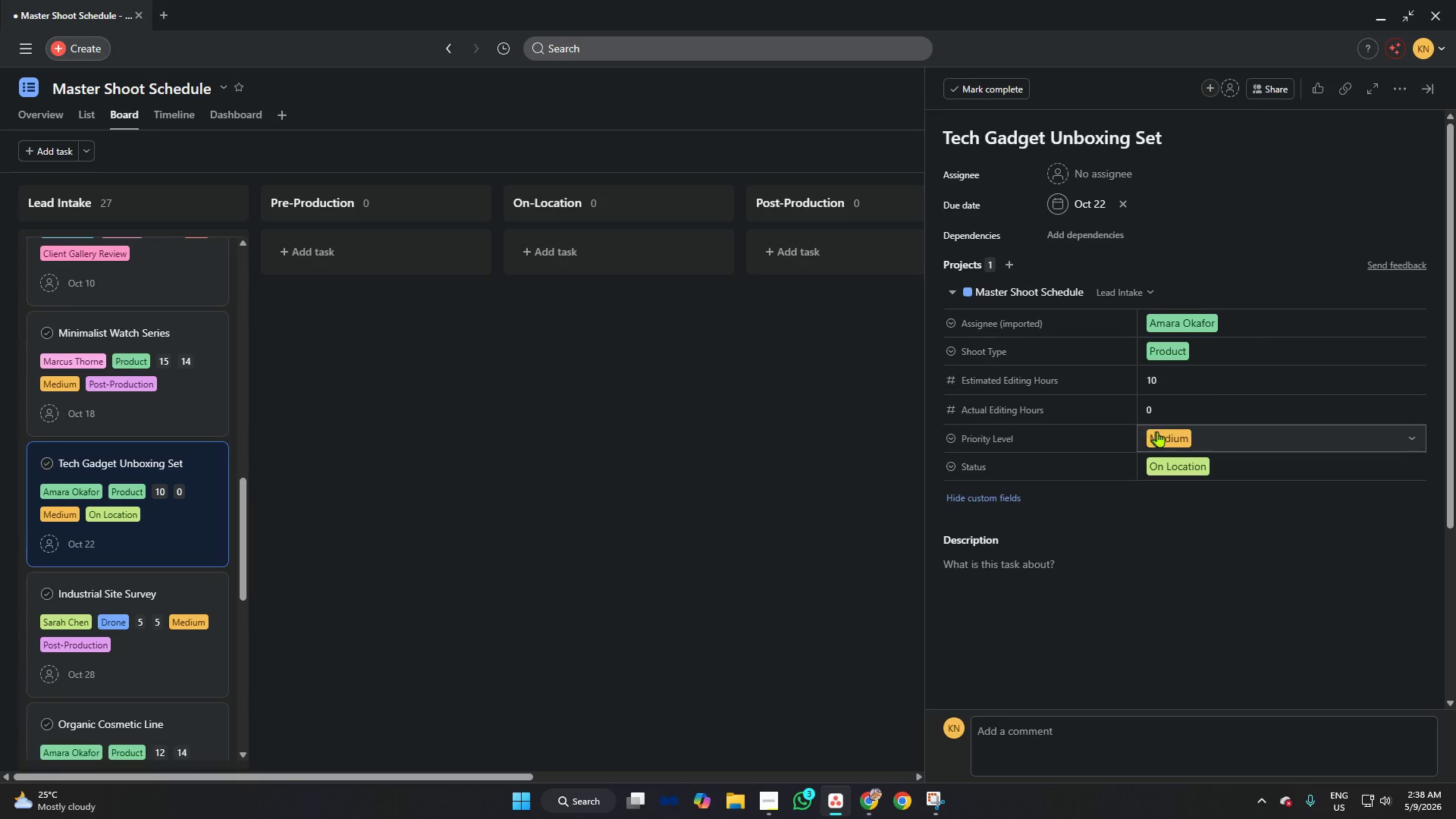 
left_click([1172, 435])
 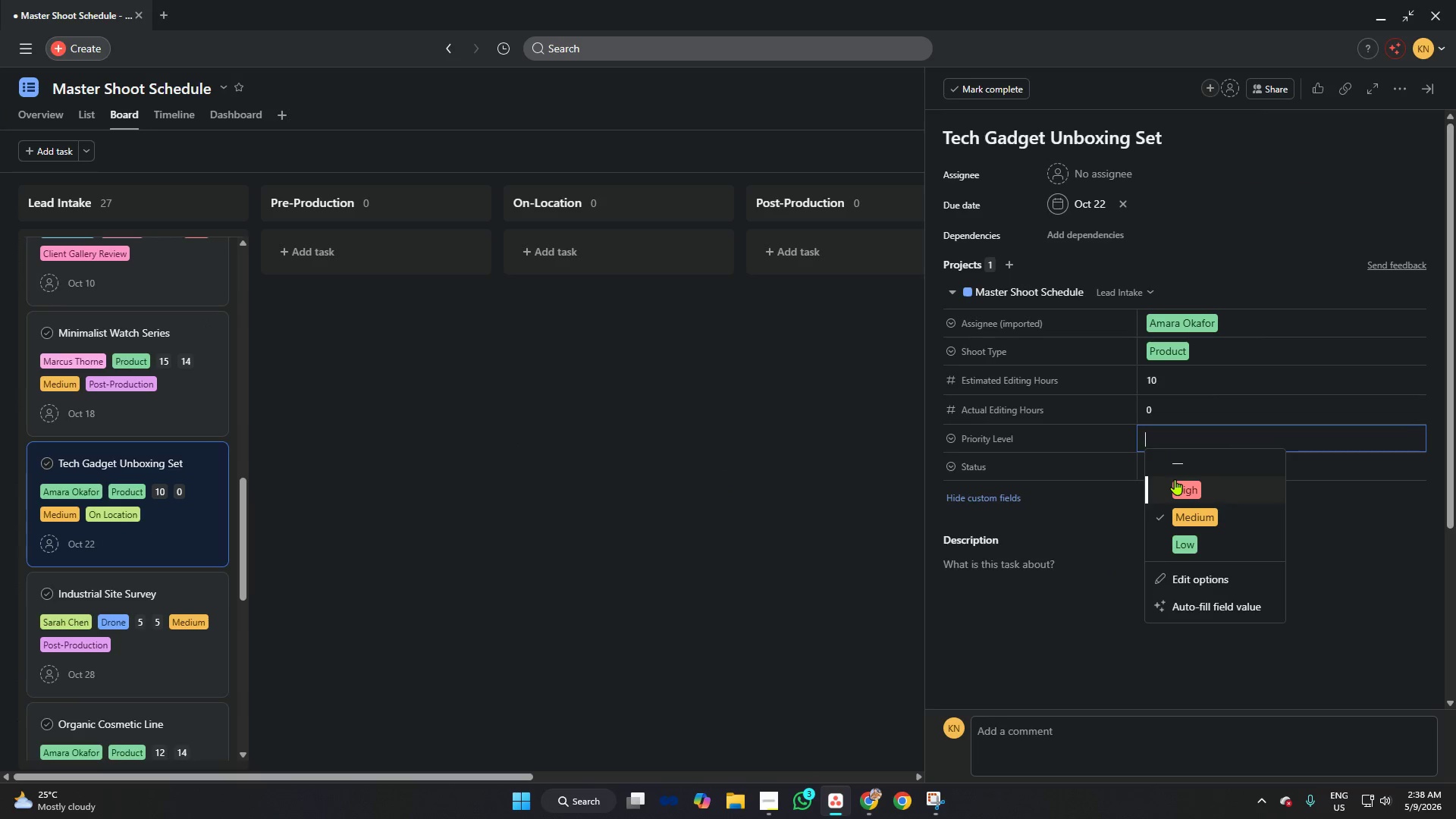 
left_click([1175, 479])
 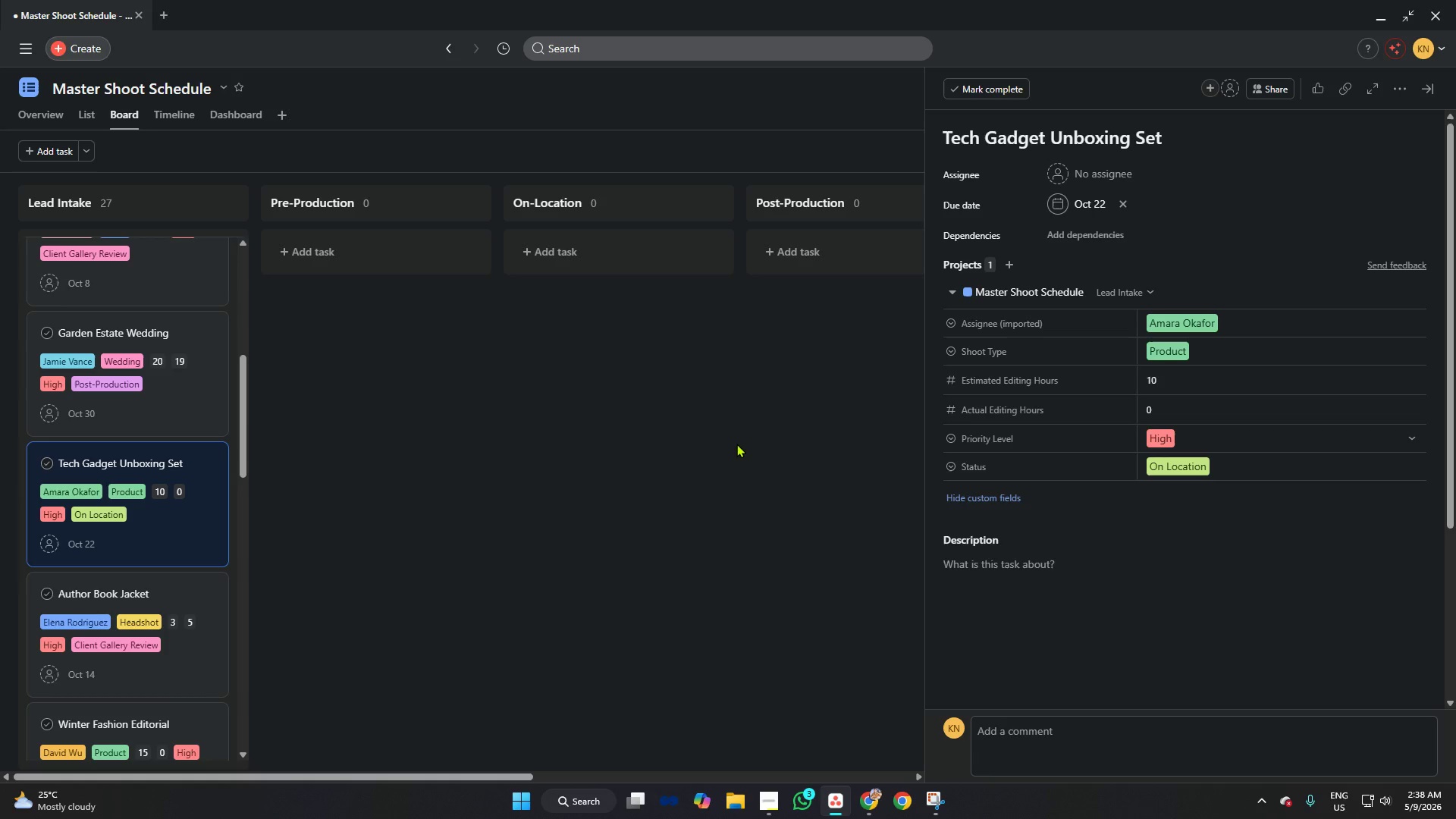 
left_click([736, 444])
 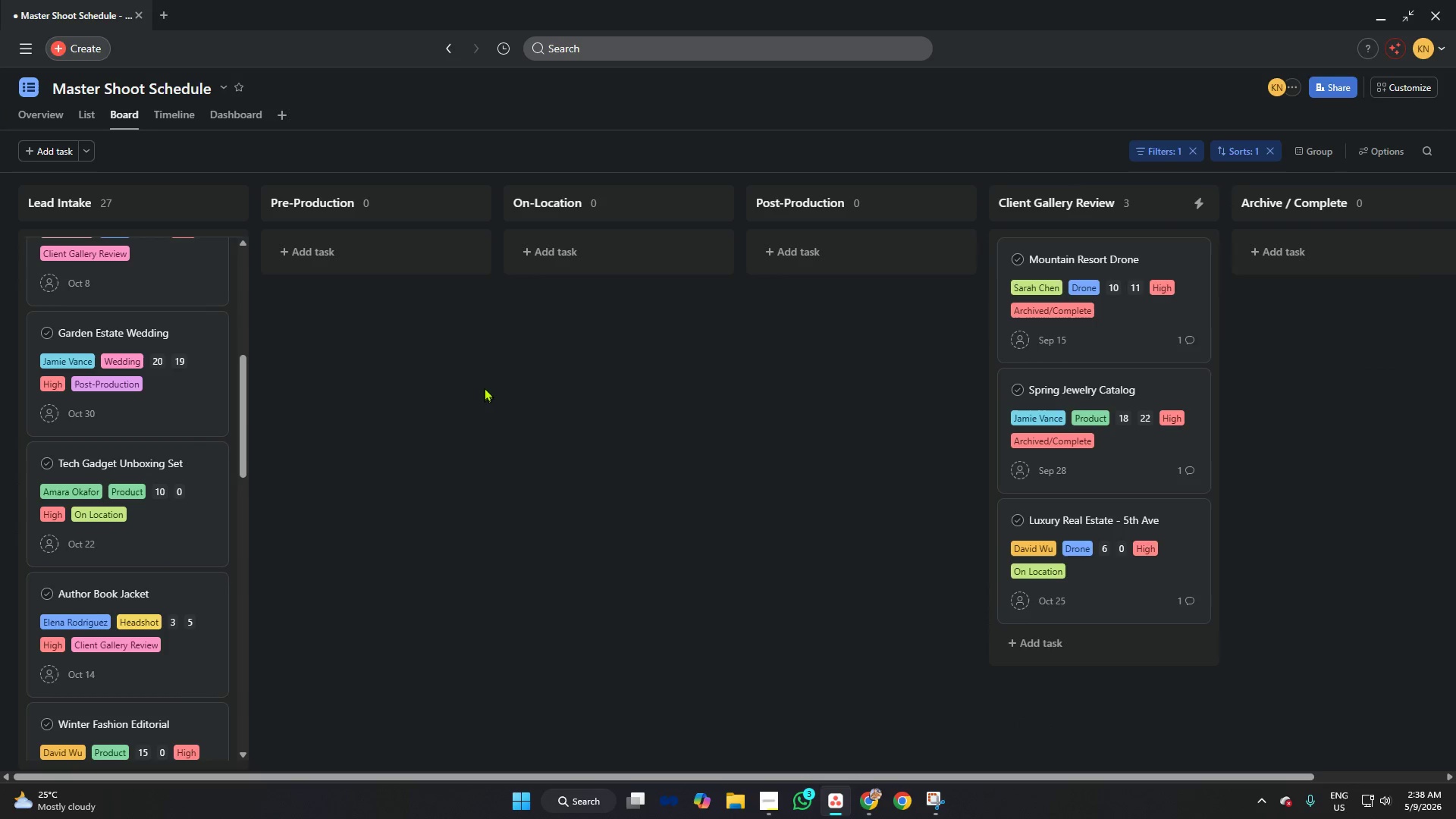 
scroll: coordinate [174, 384], scroll_direction: down, amount: 12.0
 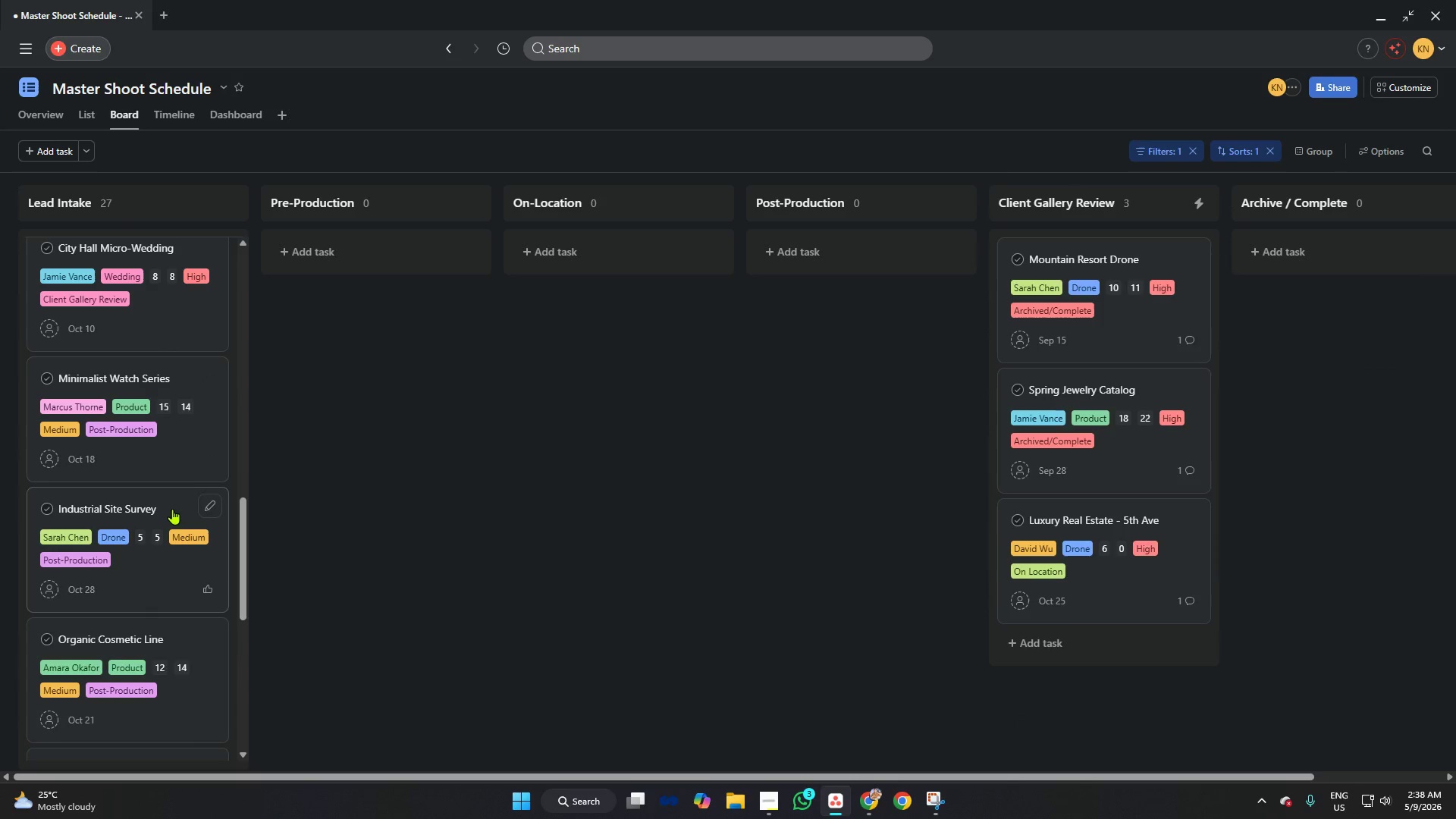 
left_click_drag(start_coordinate=[172, 507], to_coordinate=[1118, 426])
 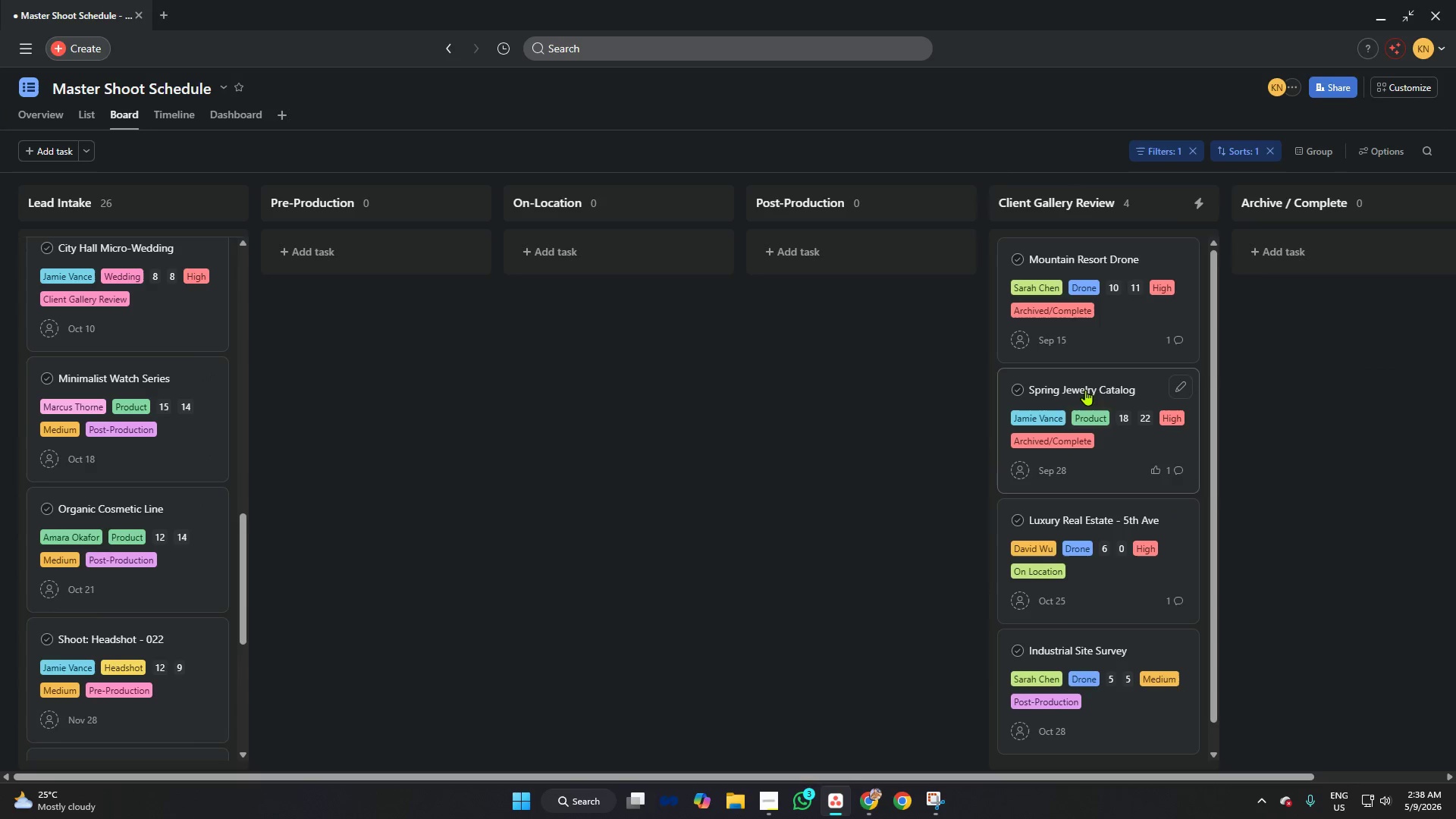 
scroll: coordinate [1107, 382], scroll_direction: down, amount: 4.0
 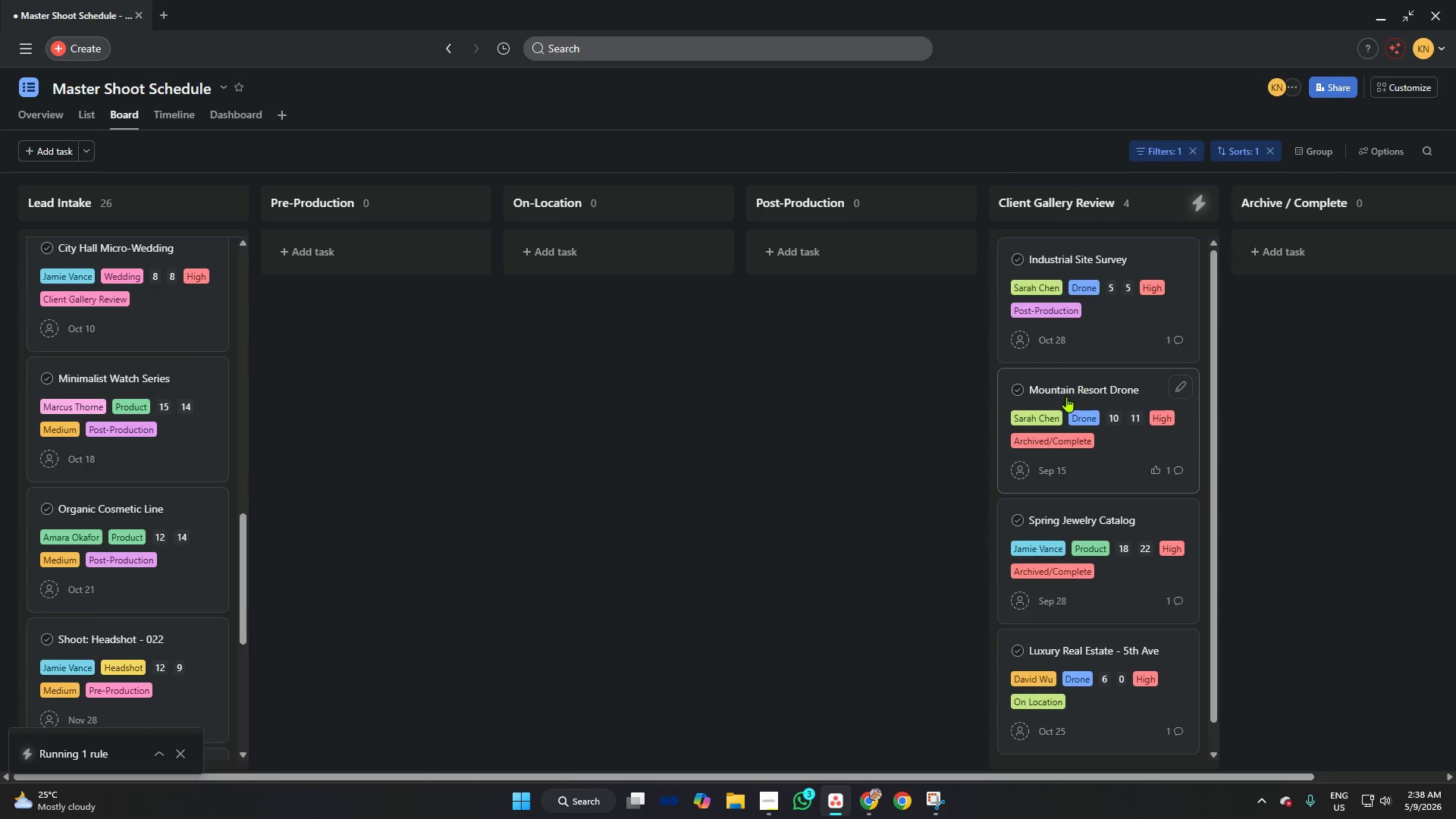 
left_click([613, 441])
 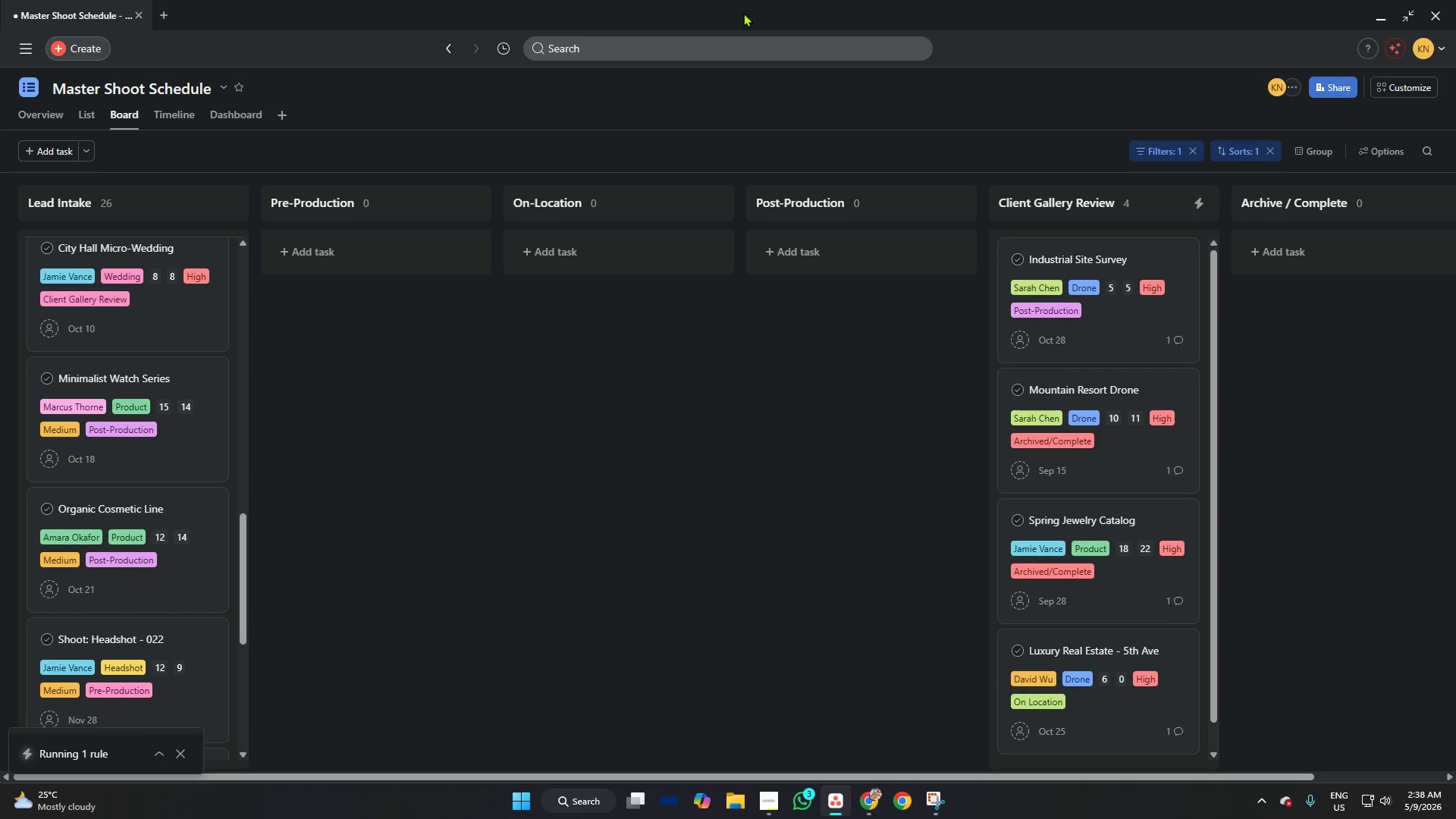 
wait(5.56)
 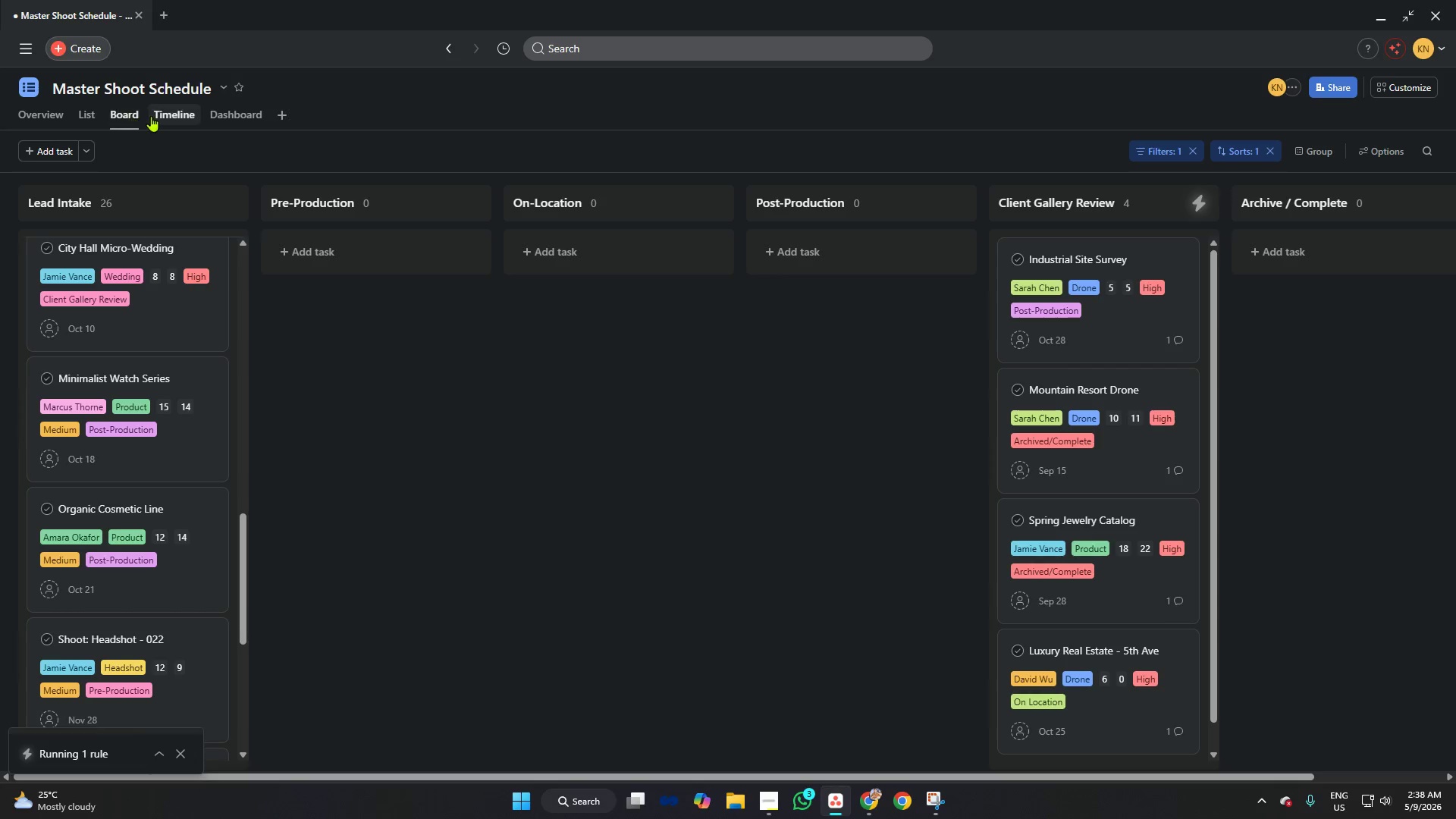 
left_click([673, 30])
 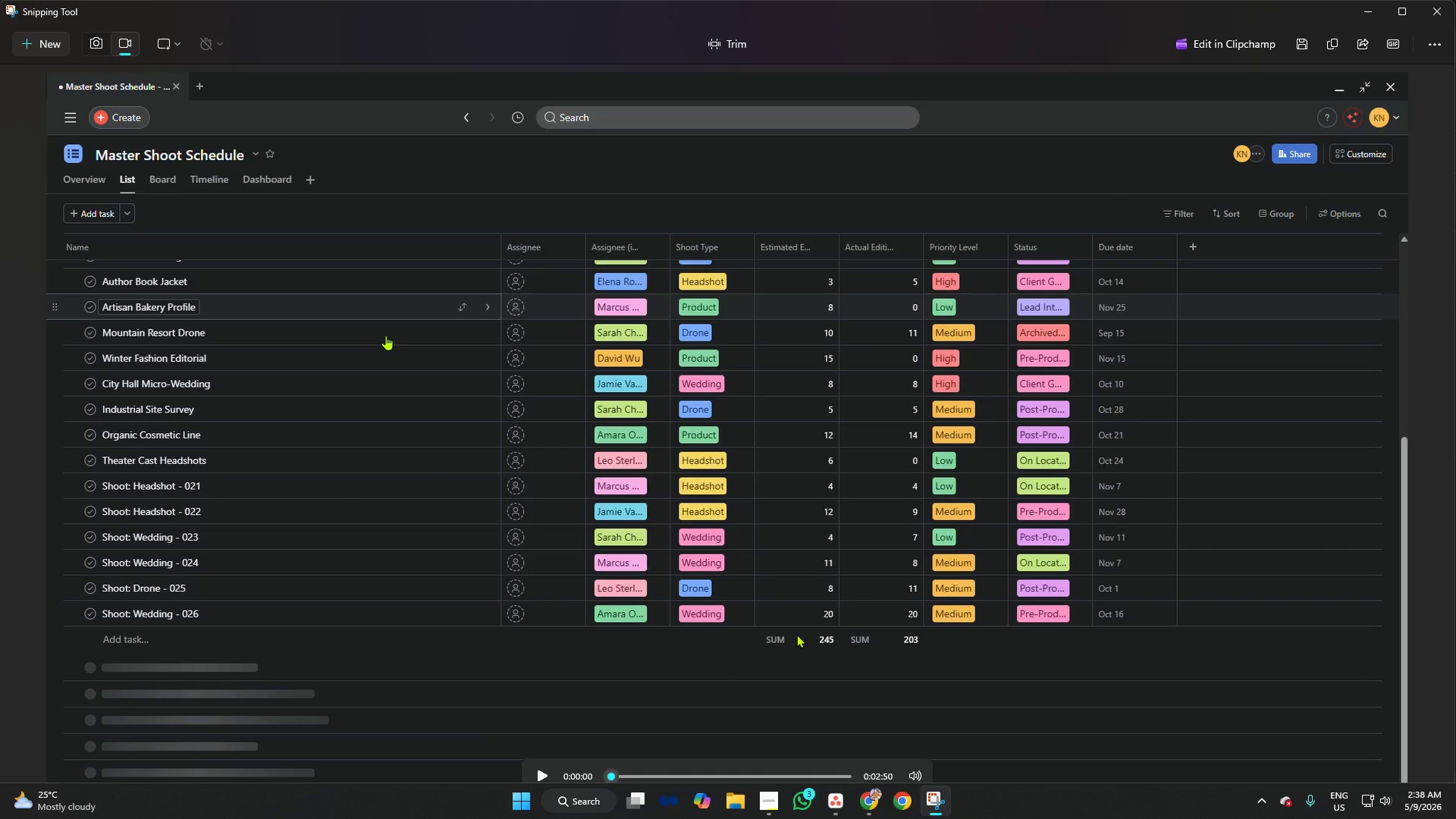 
left_click([767, 803])